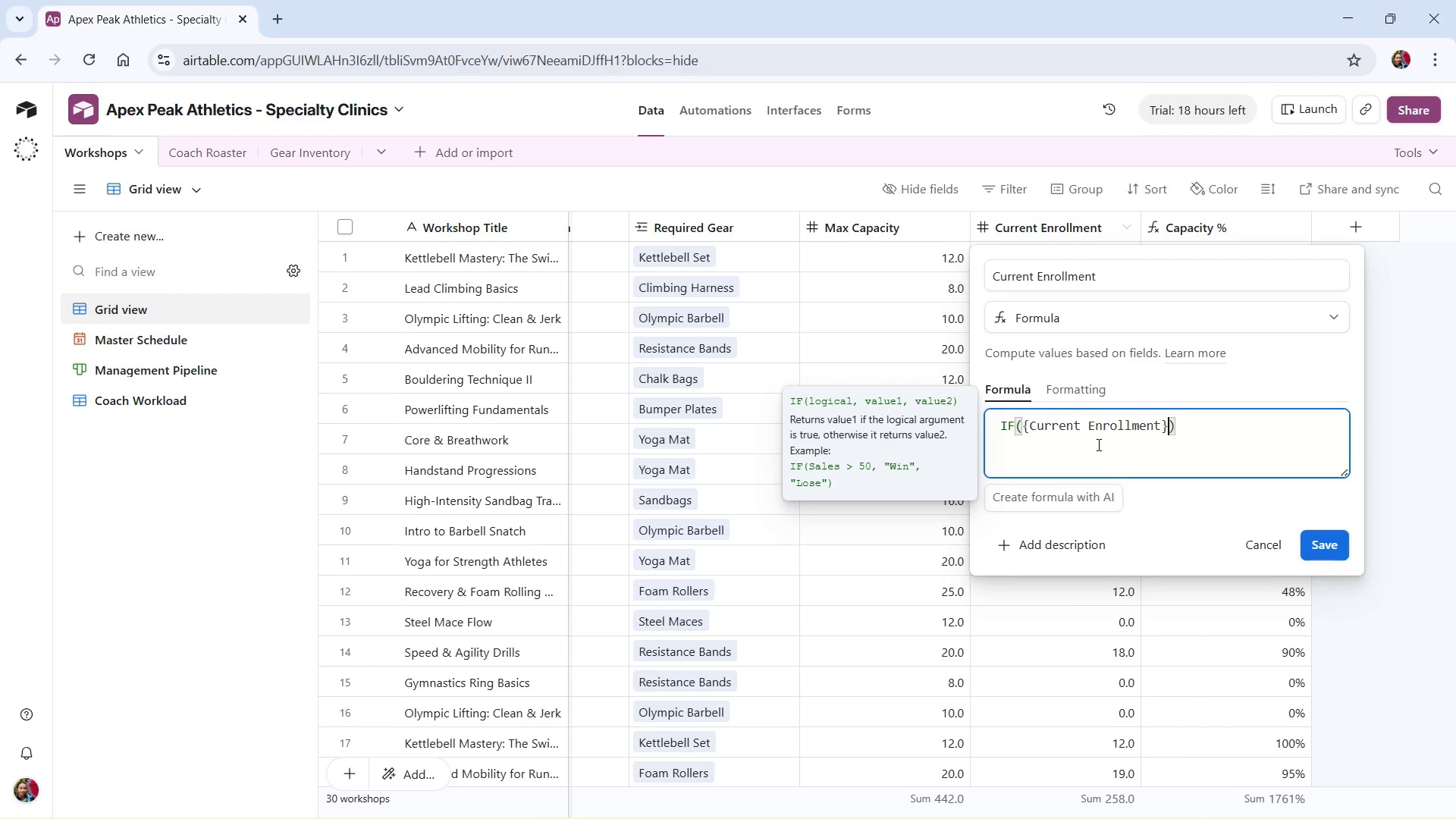 
wait(15.98)
 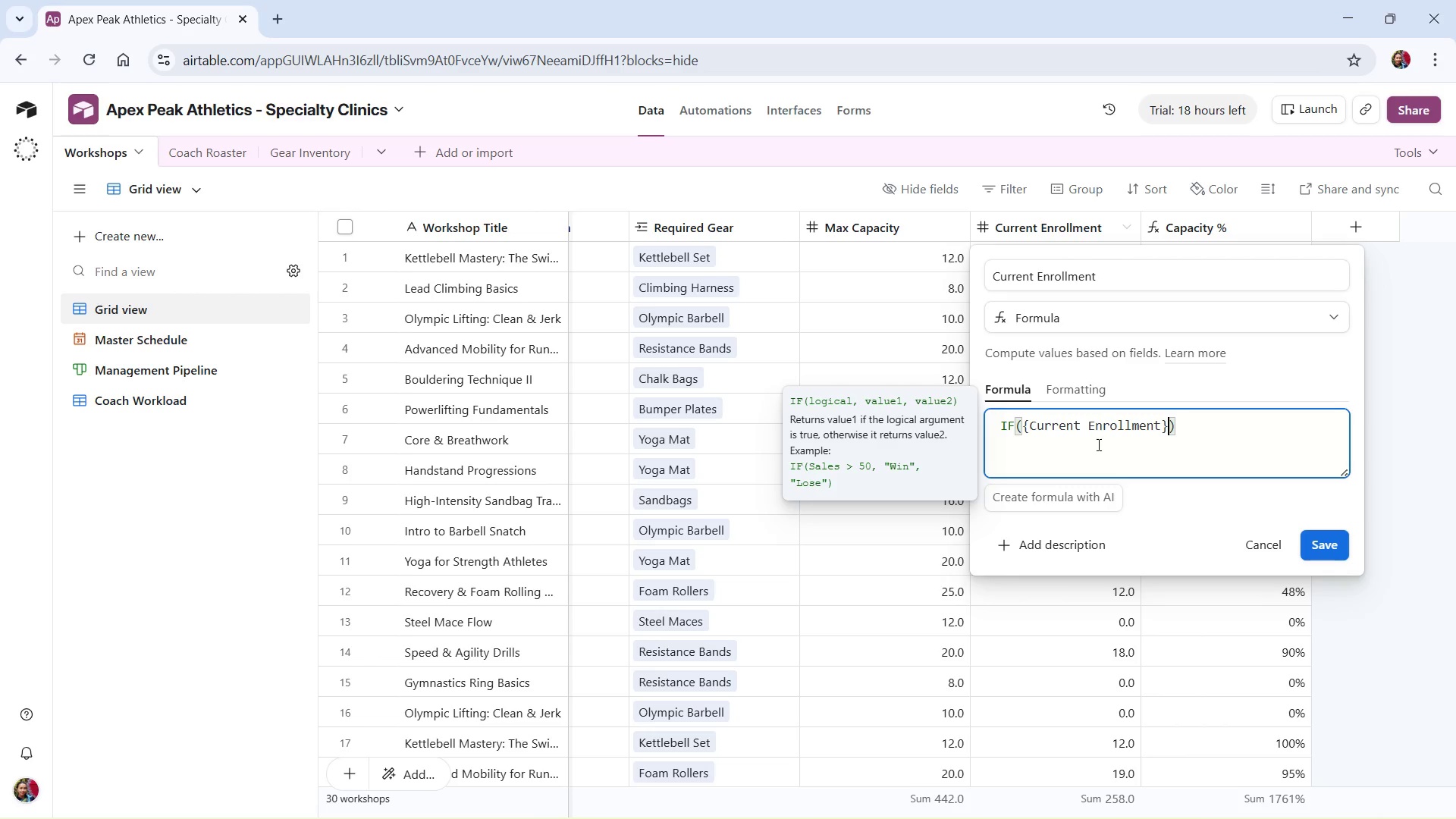 
key(Space)
 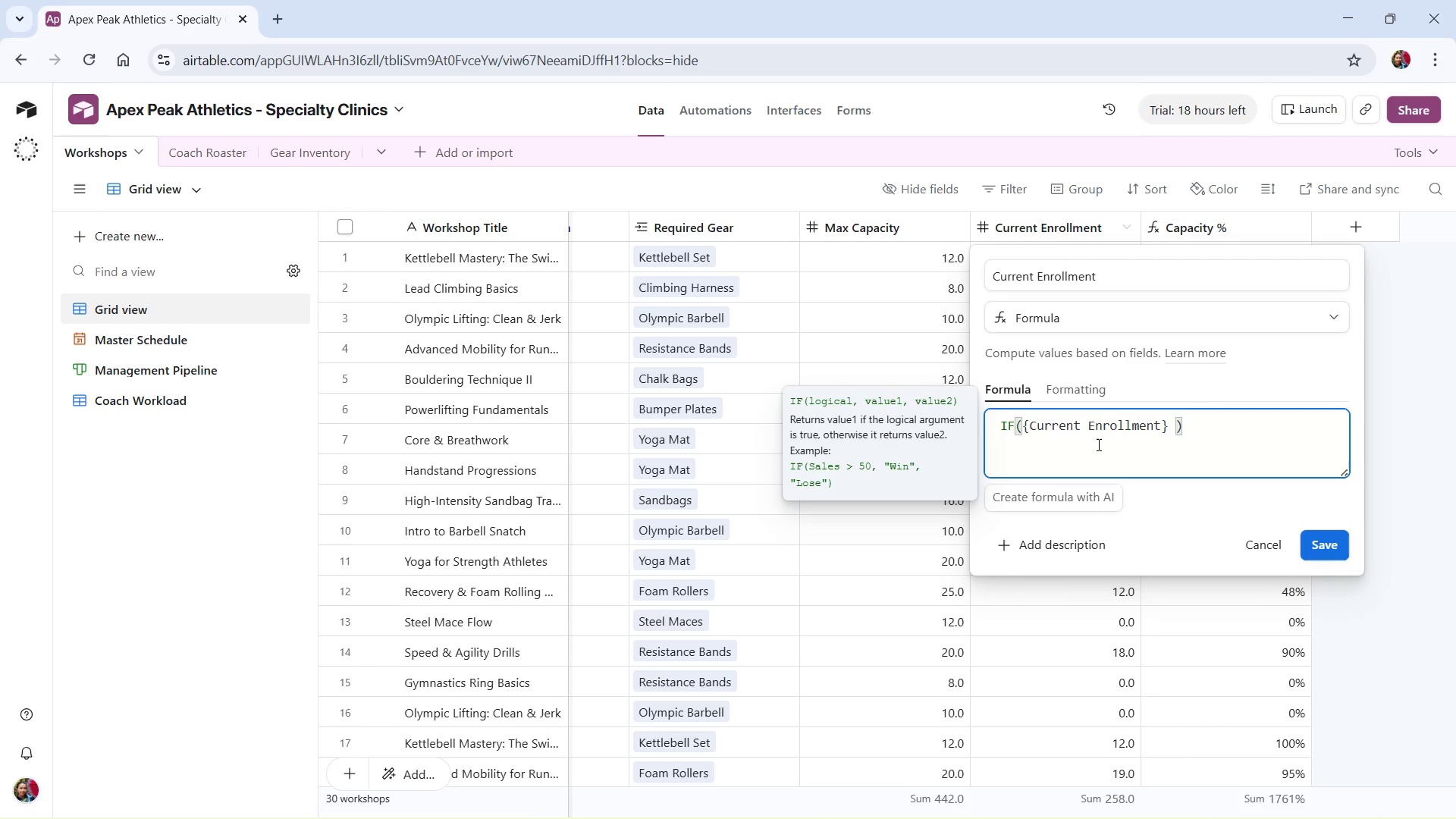 
key(Shift+Period)
 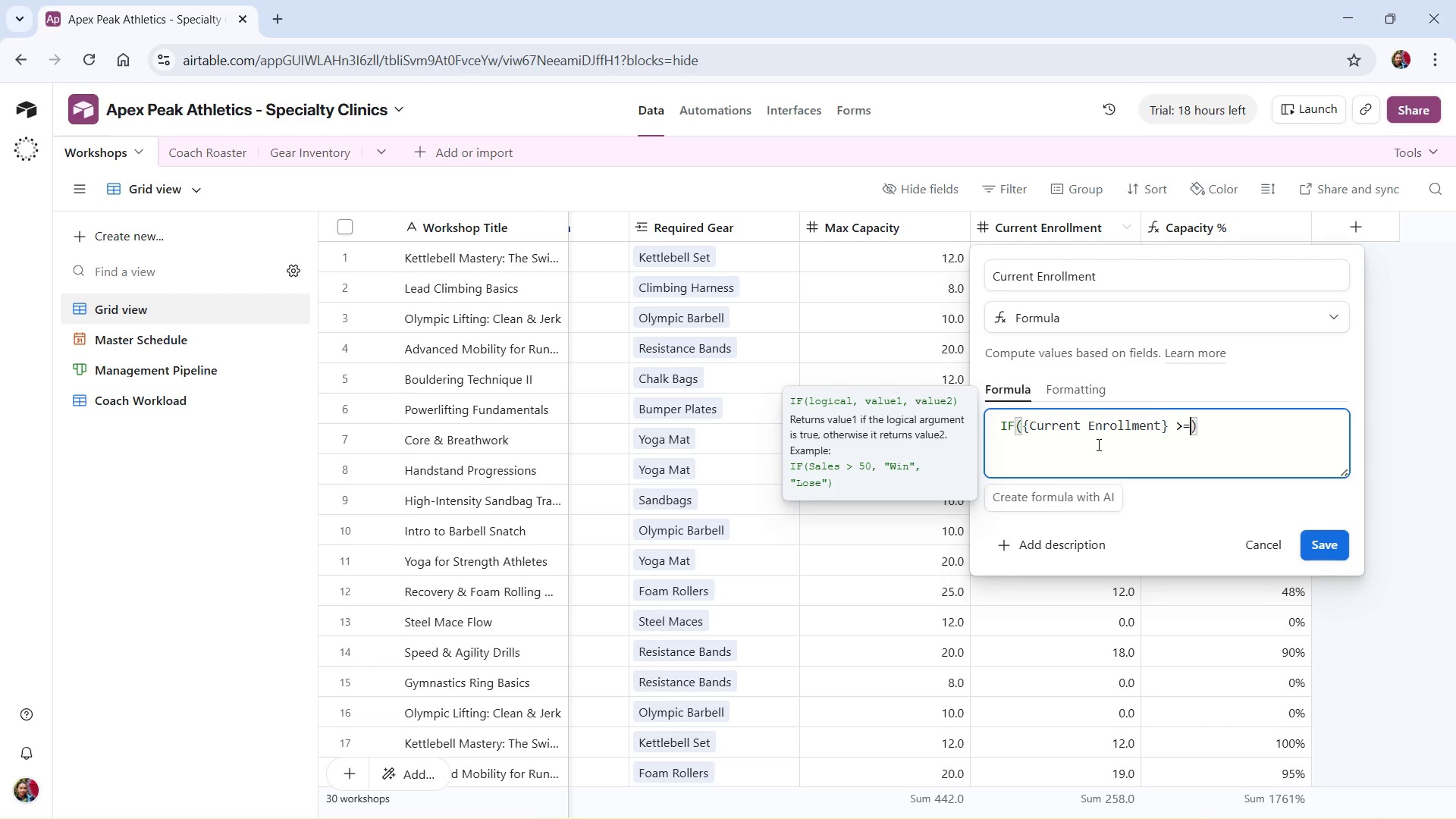 
key(Equal)
 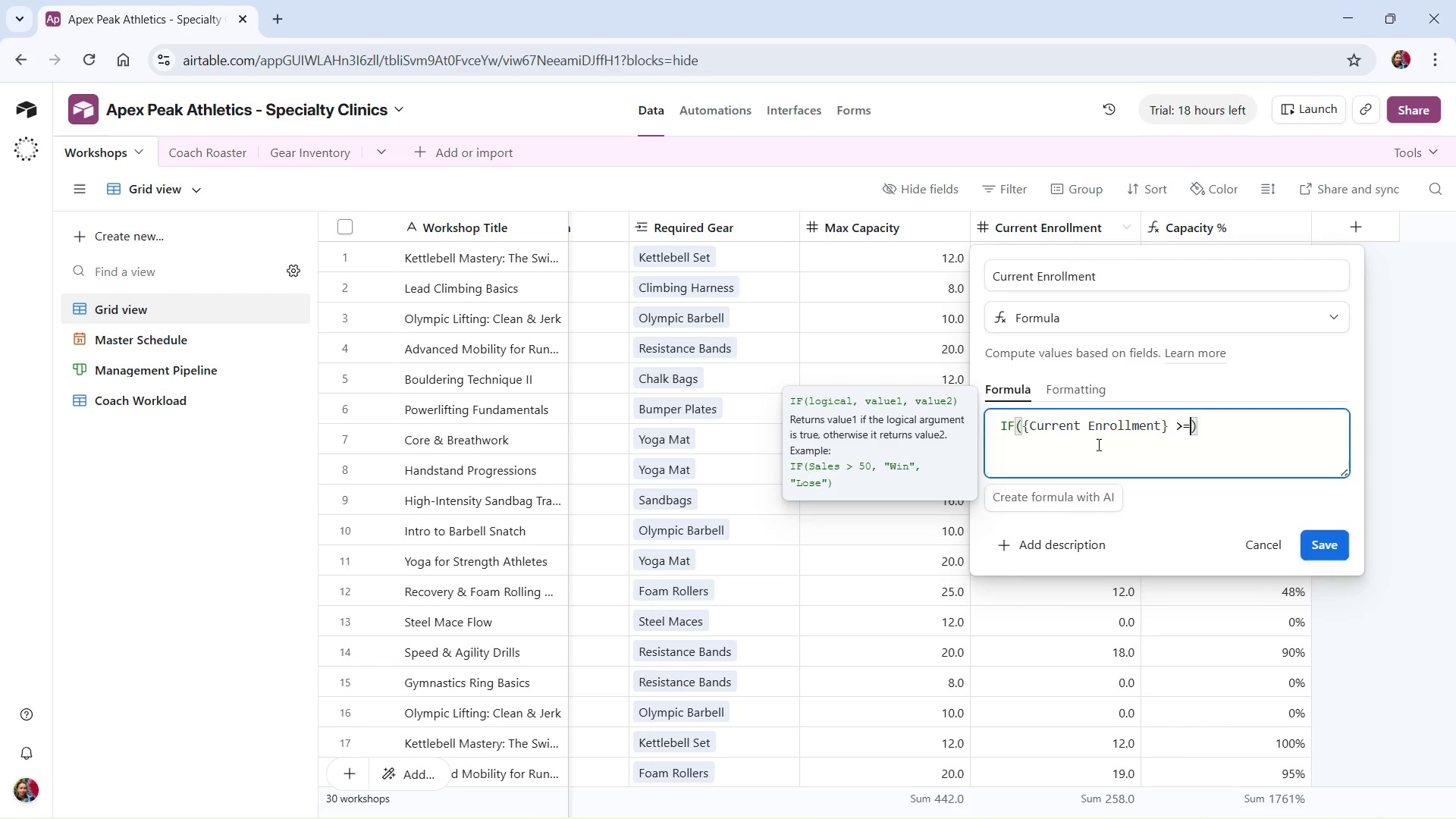 
key(Space)
 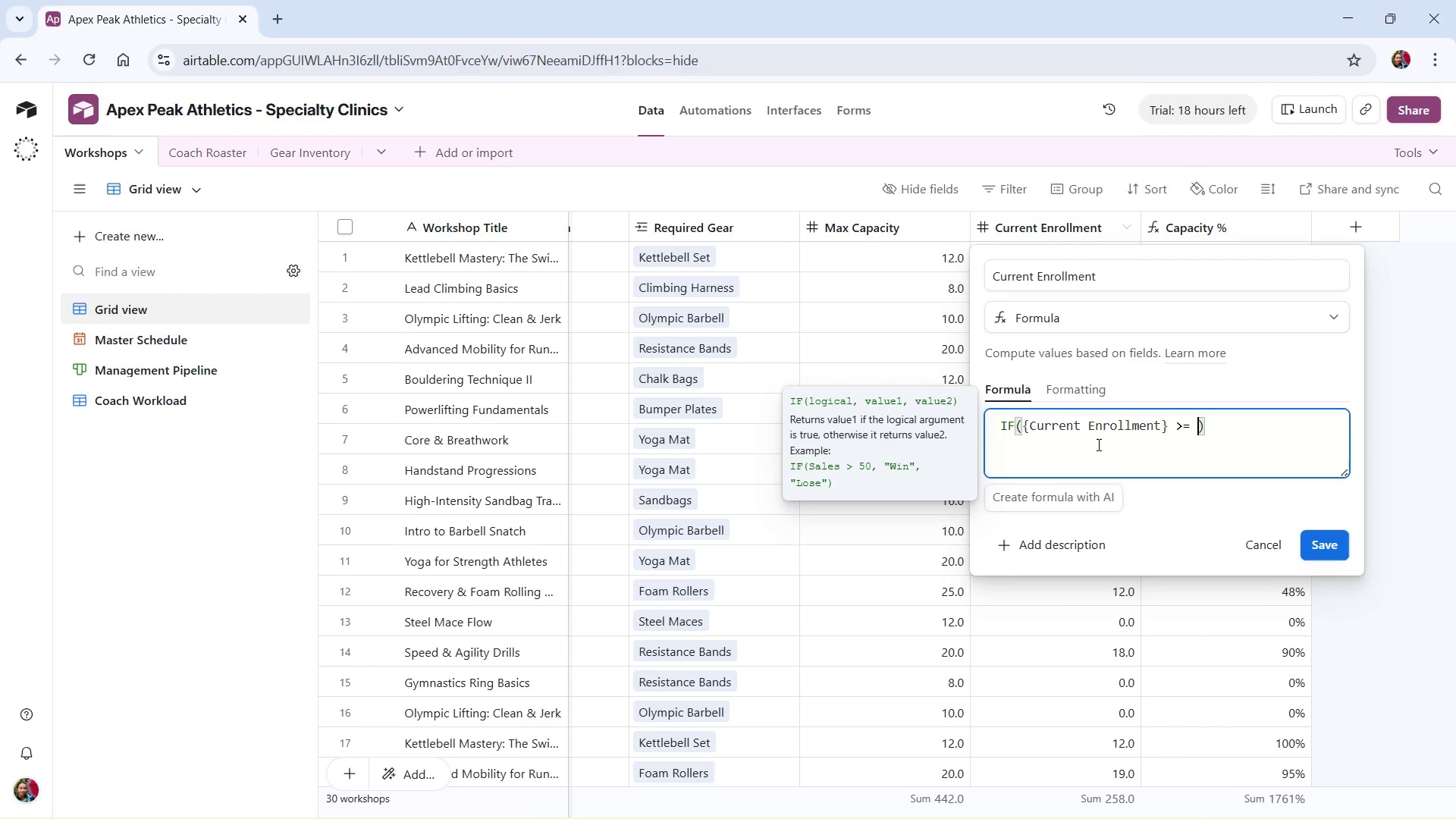 
key(Shift+BracketLeft)
 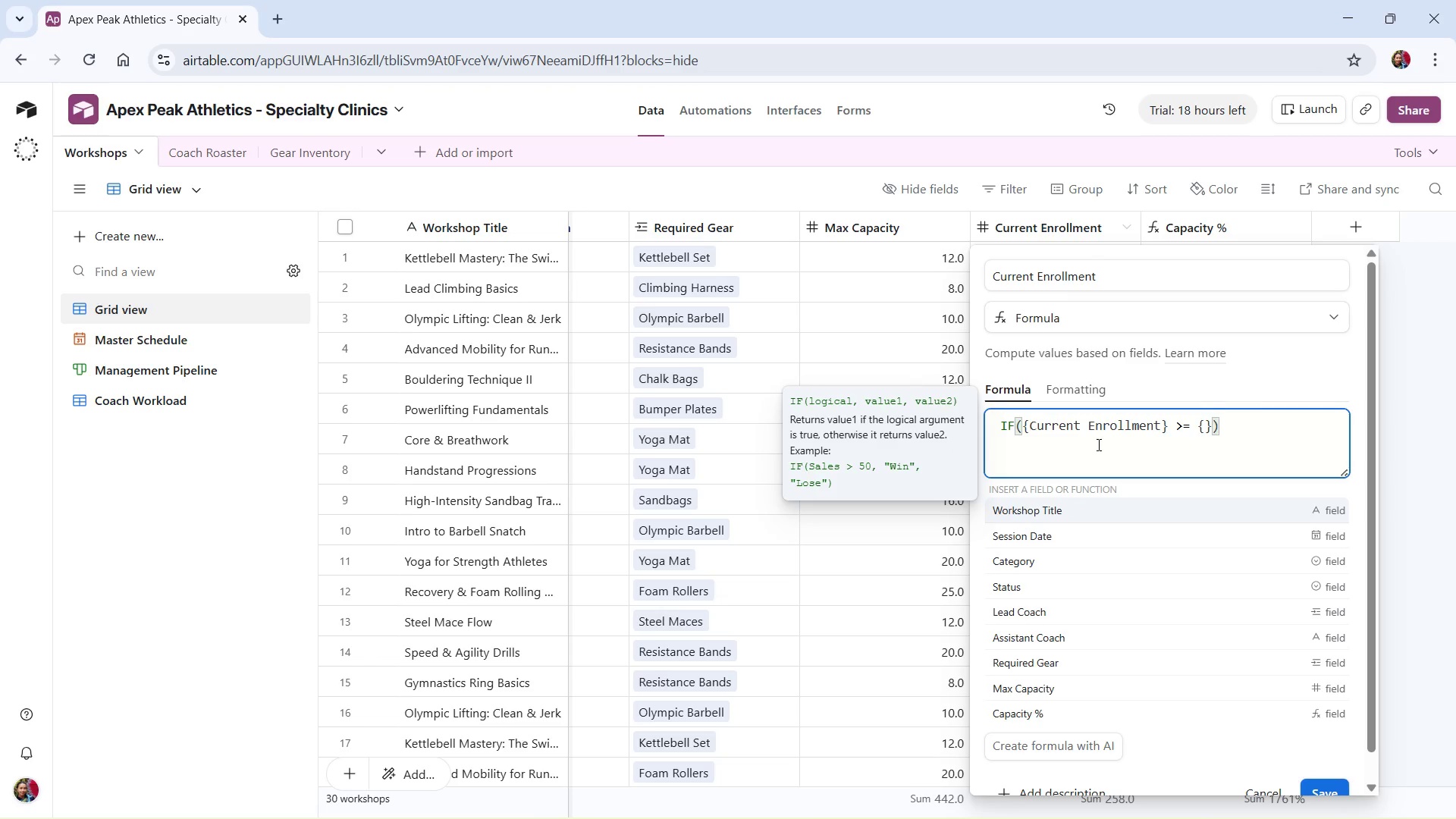 
key(Shift+M)
 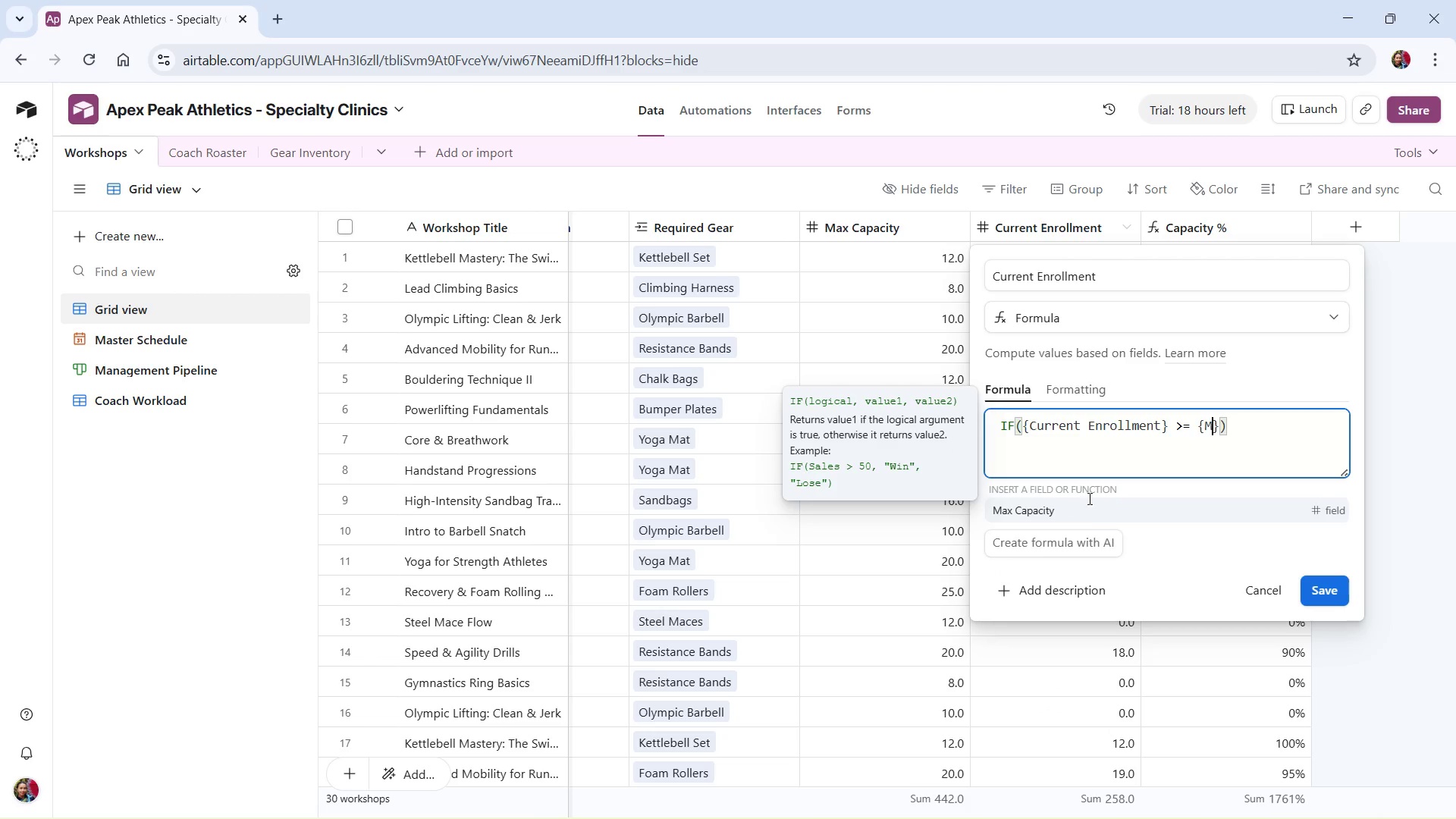 
left_click([1093, 518])
 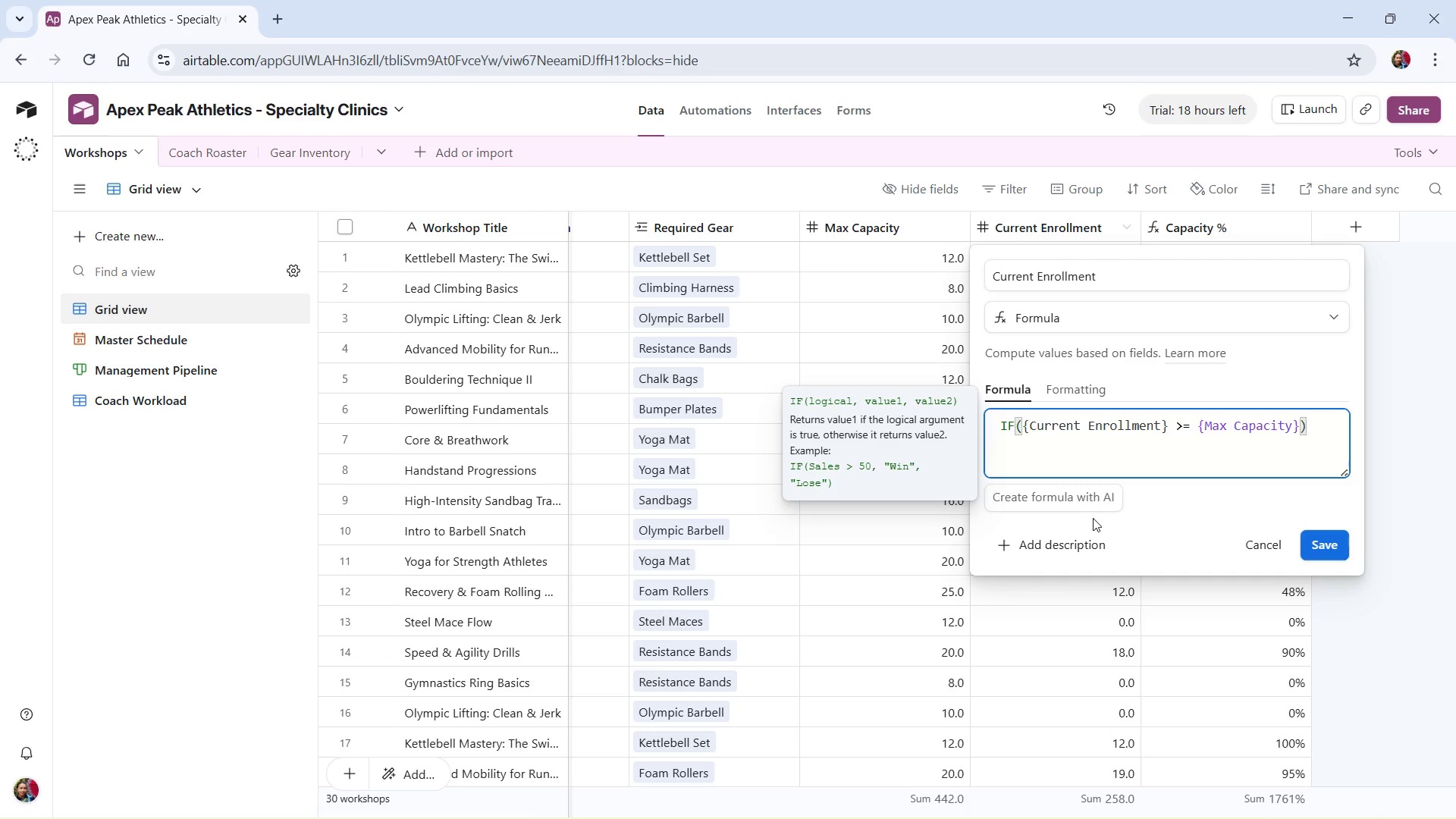 
wait(7.42)
 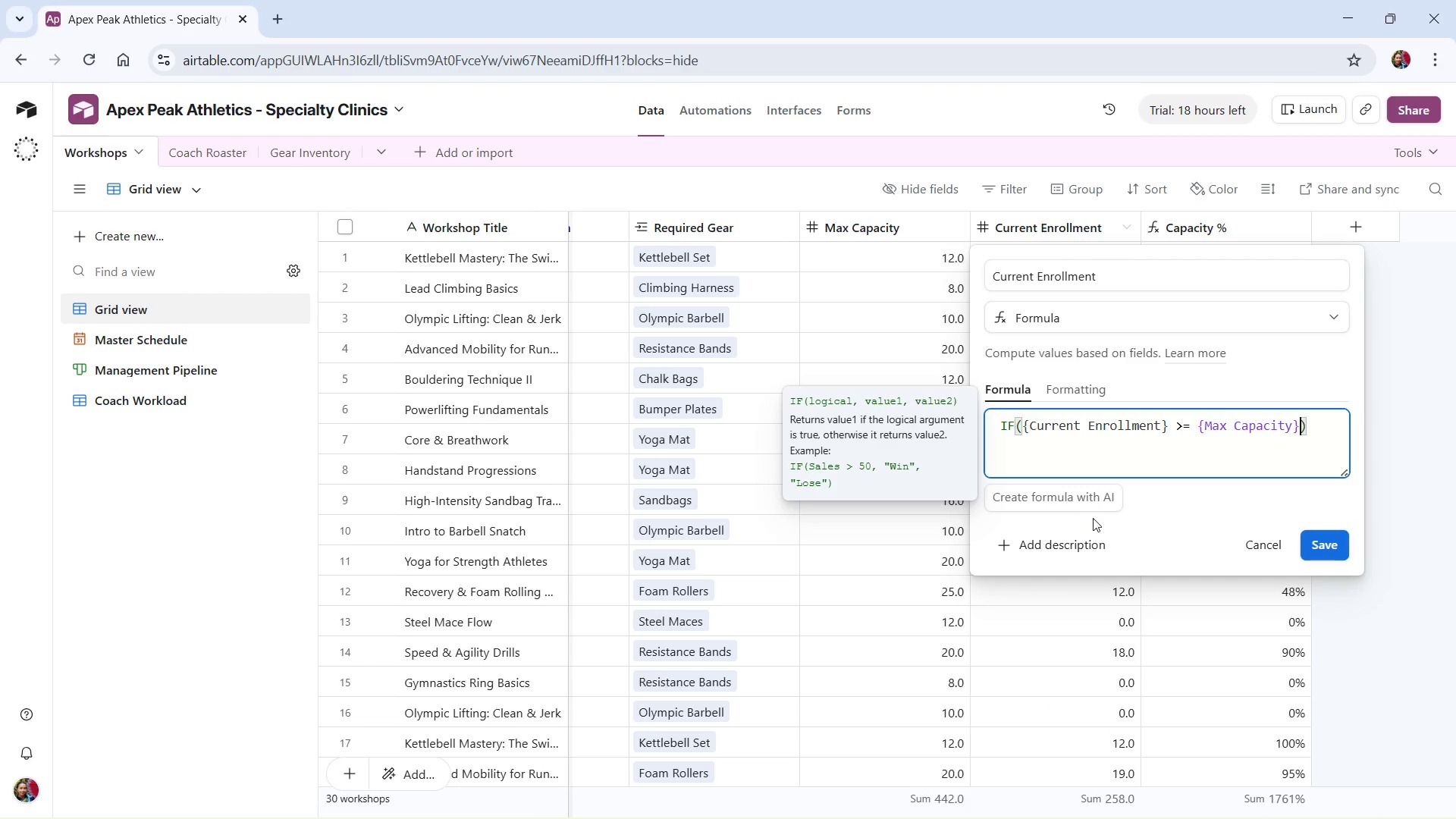 
type(, "FUll", "Opam)
key(Backspace)
key(Backspace)
type(en")
 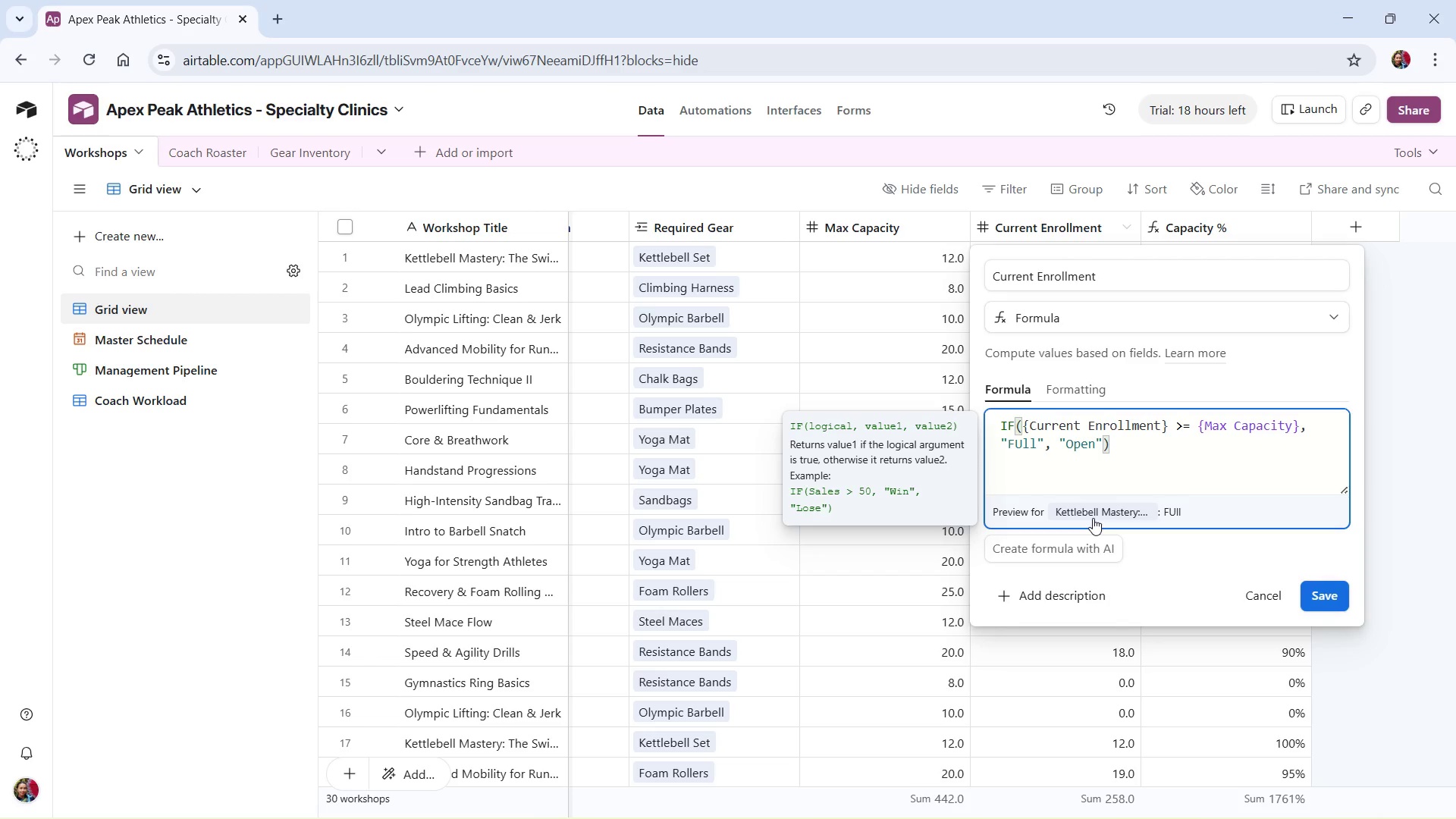 
left_click([1312, 582])
 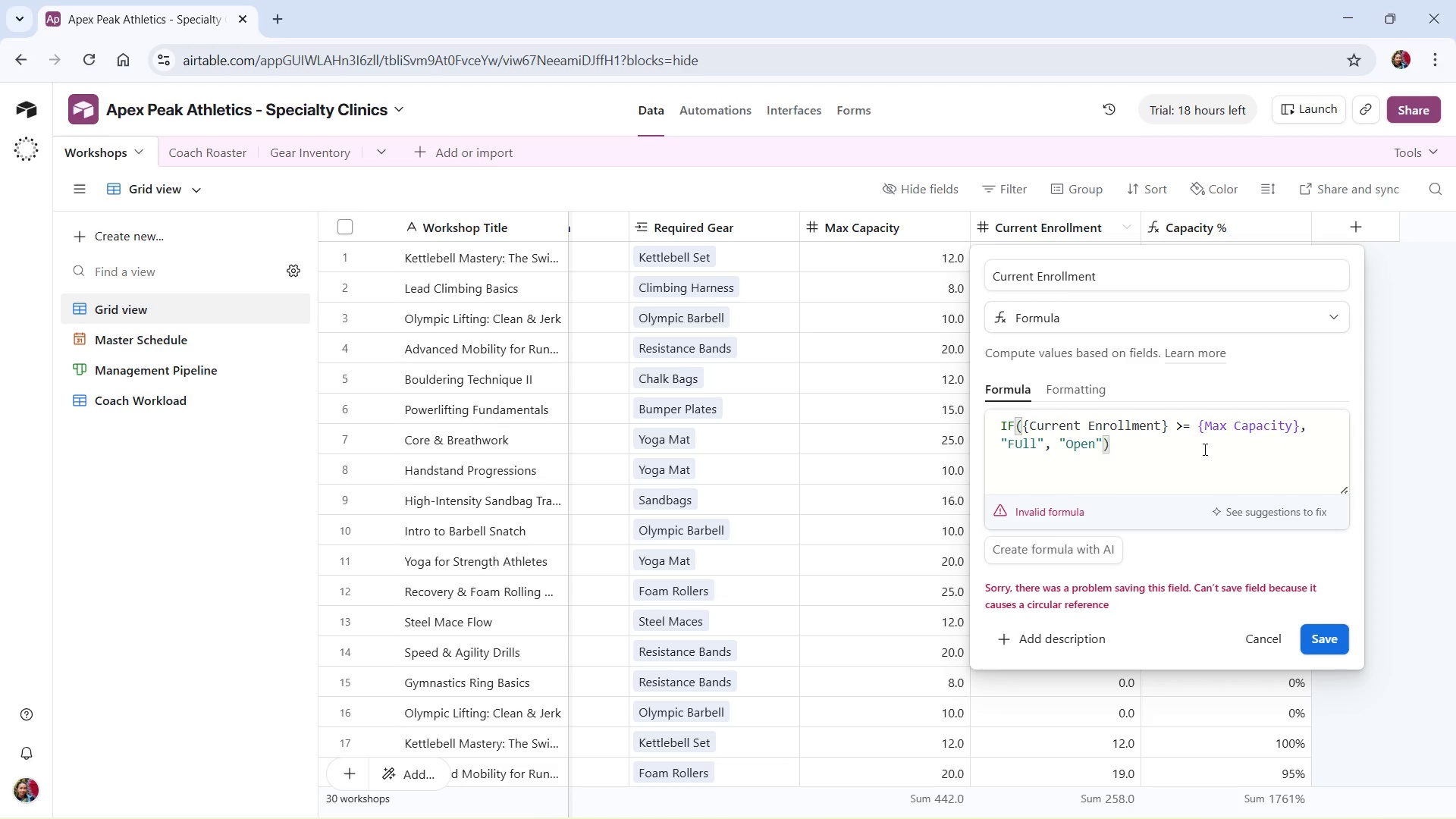 
wait(21.72)
 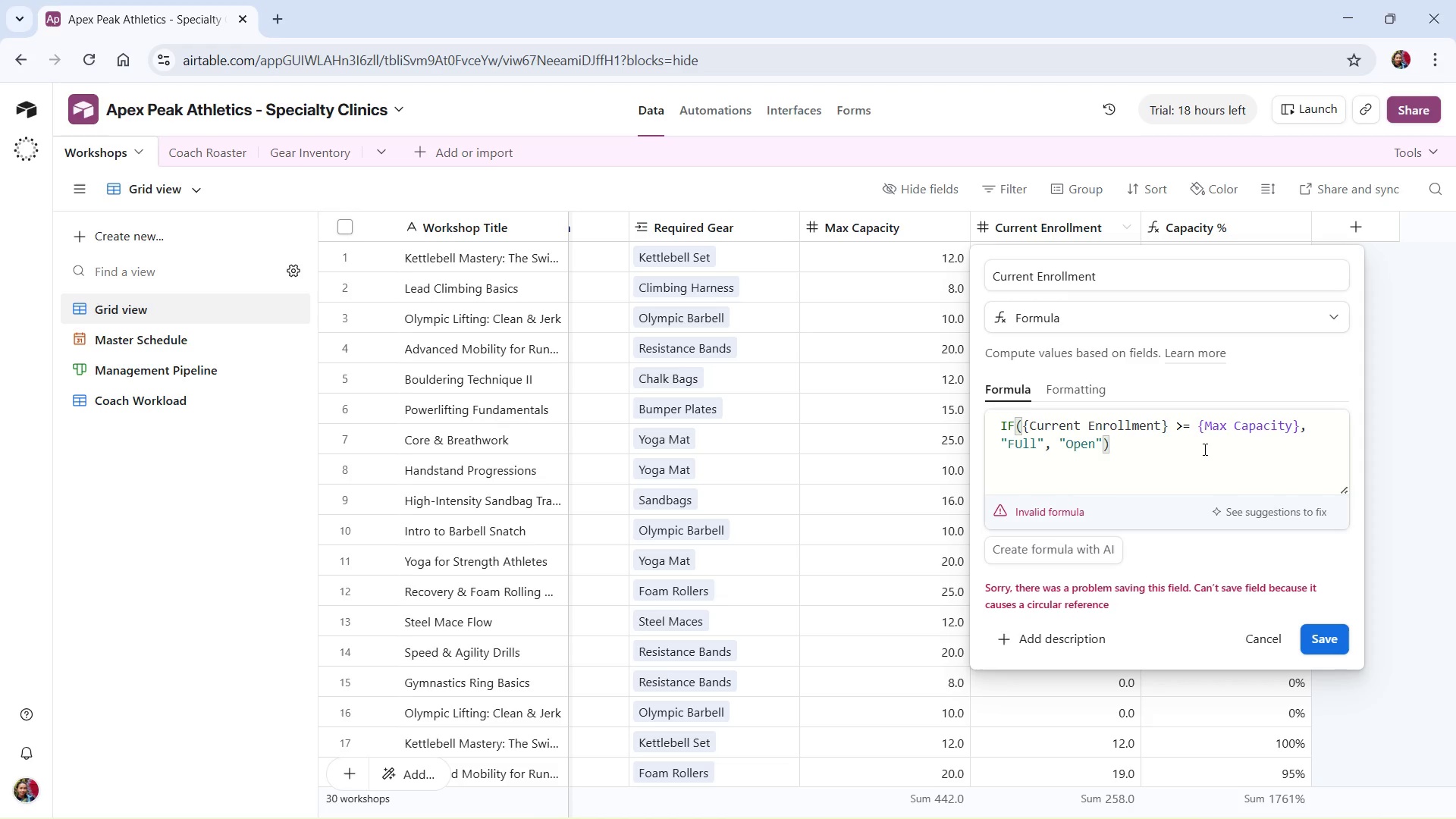 
left_click([1008, 389])
 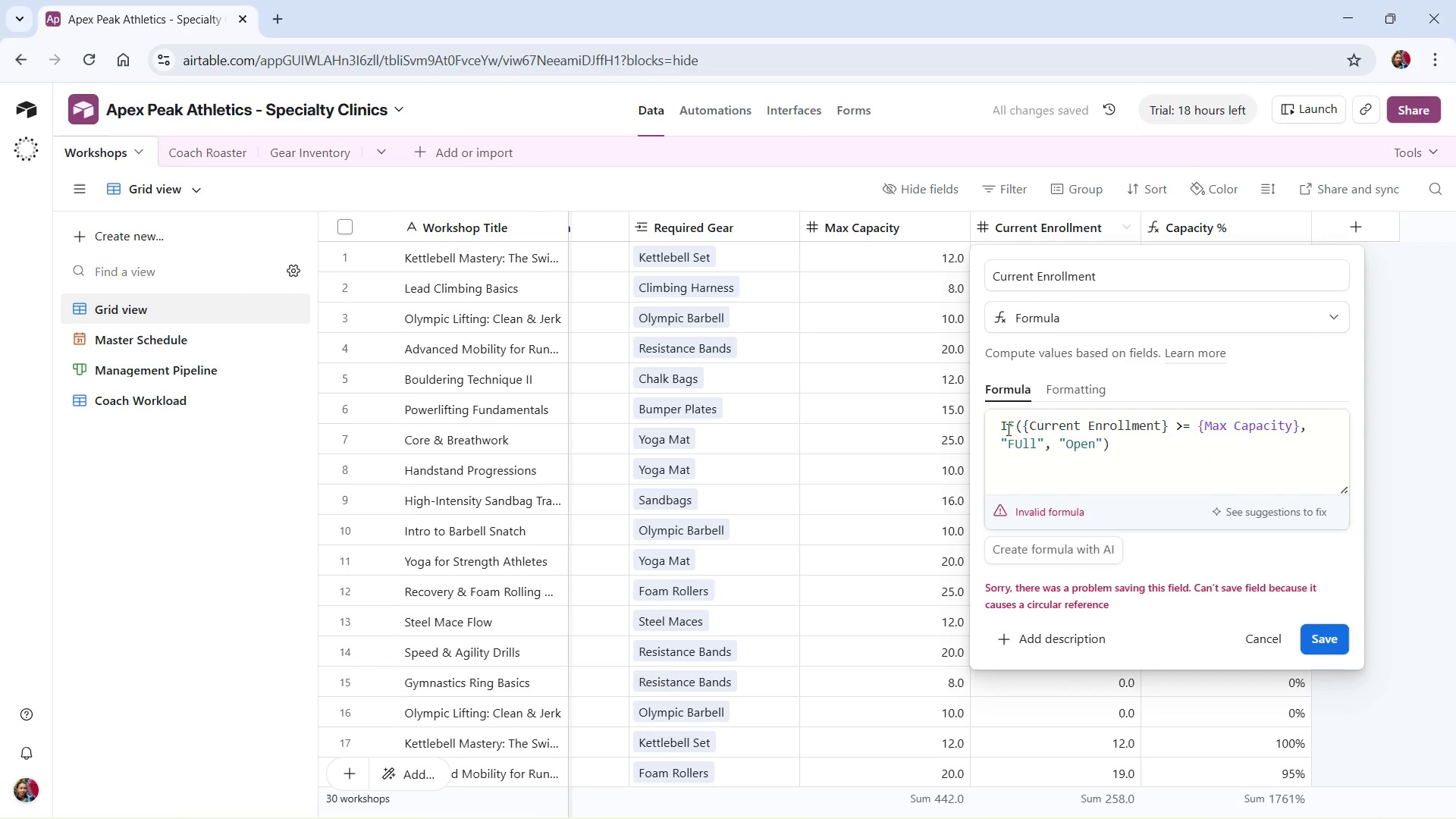 
left_click([1015, 428])
 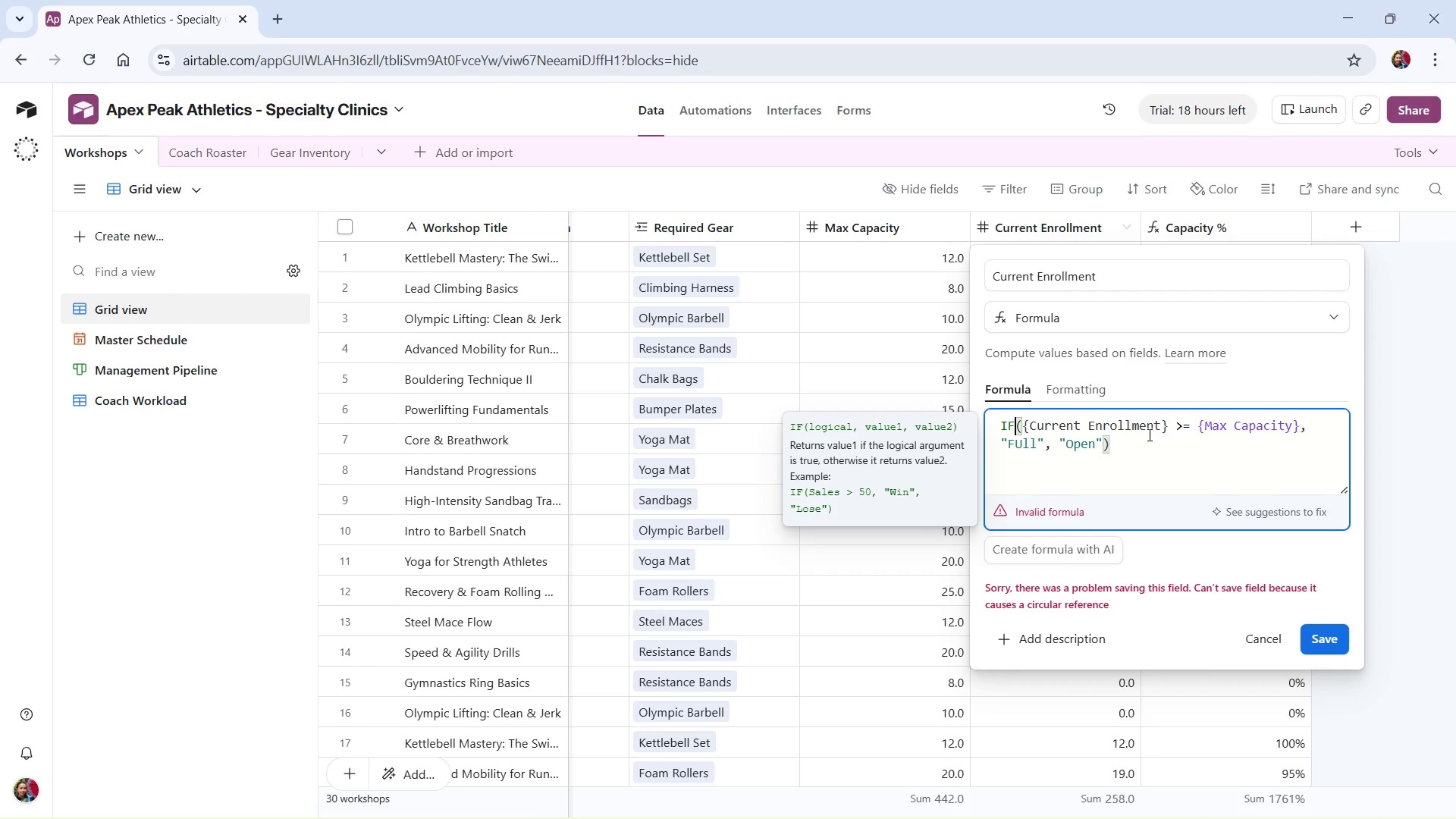 
wait(34.17)
 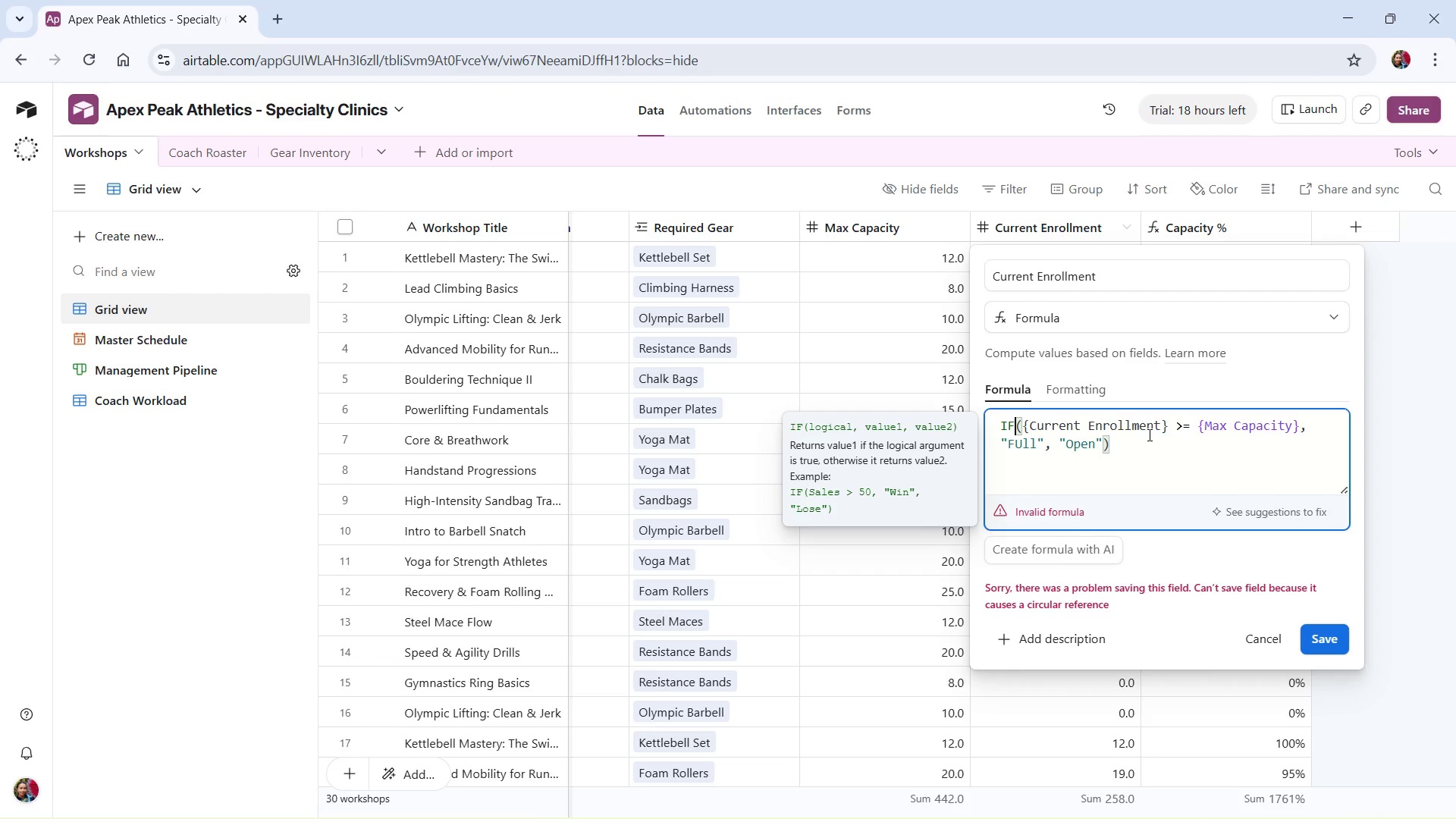 
left_click_drag(start_coordinate=[1015, 441], to_coordinate=[1023, 441])
 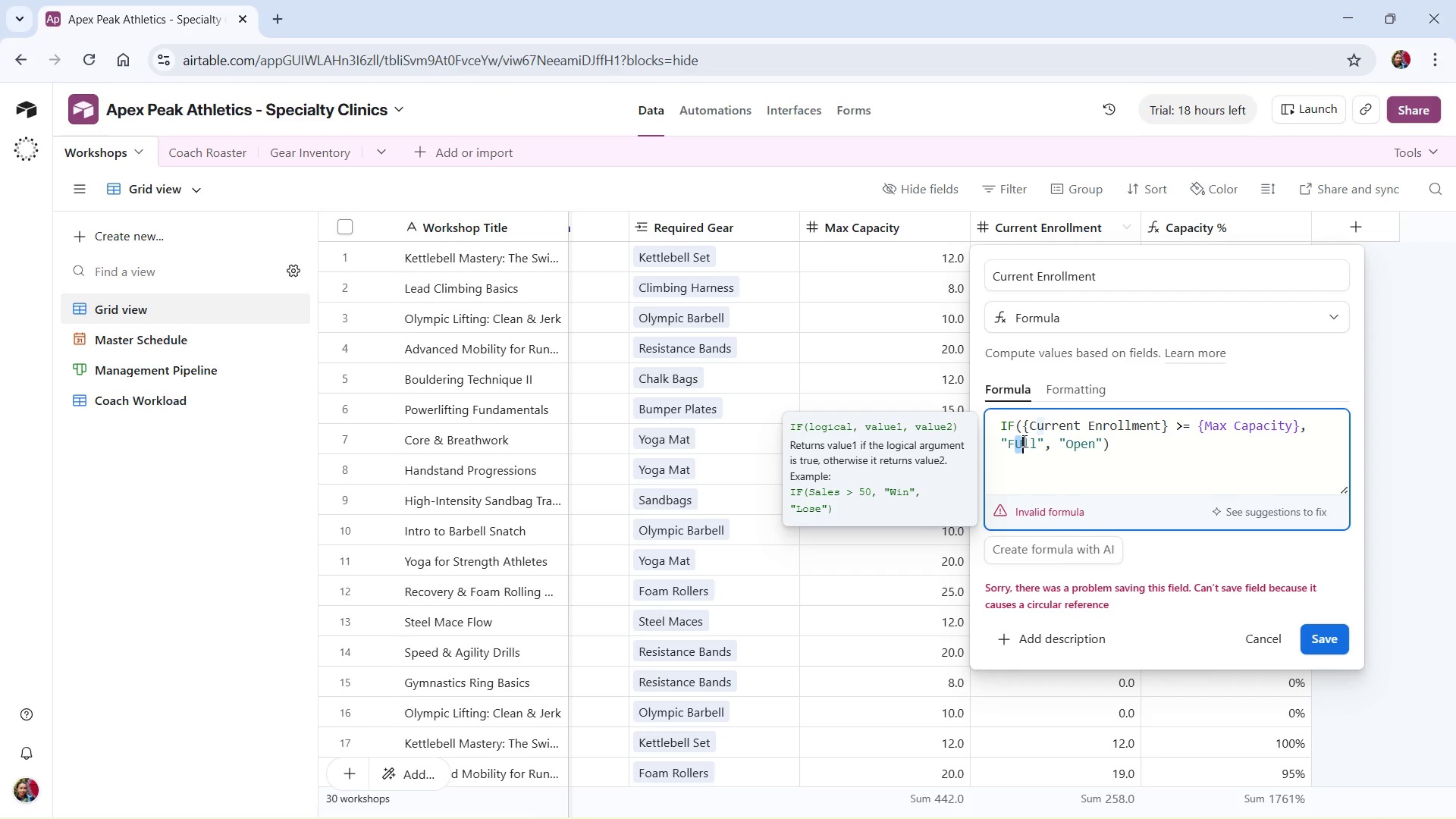 
key(U)
 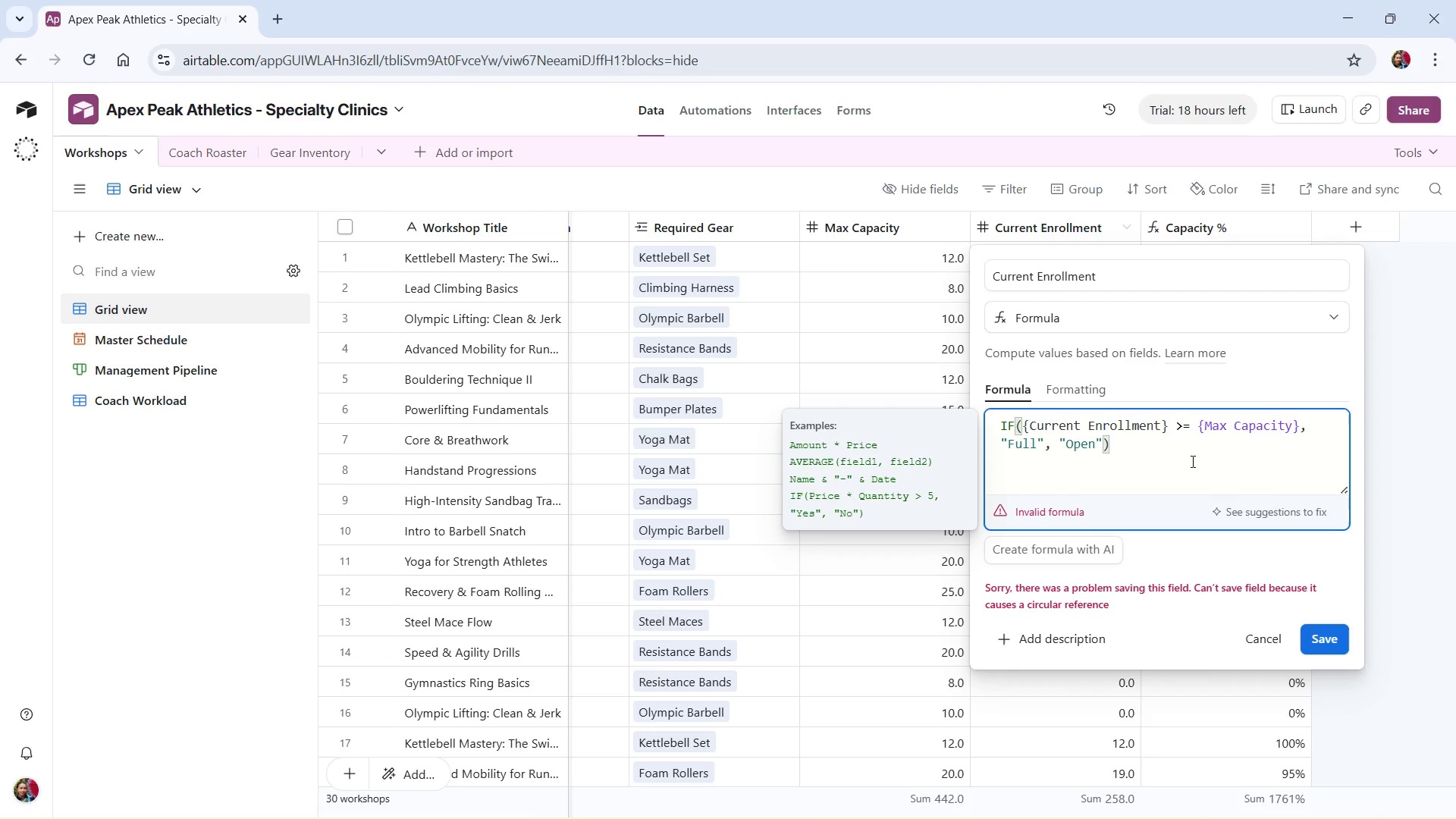 
wait(13.53)
 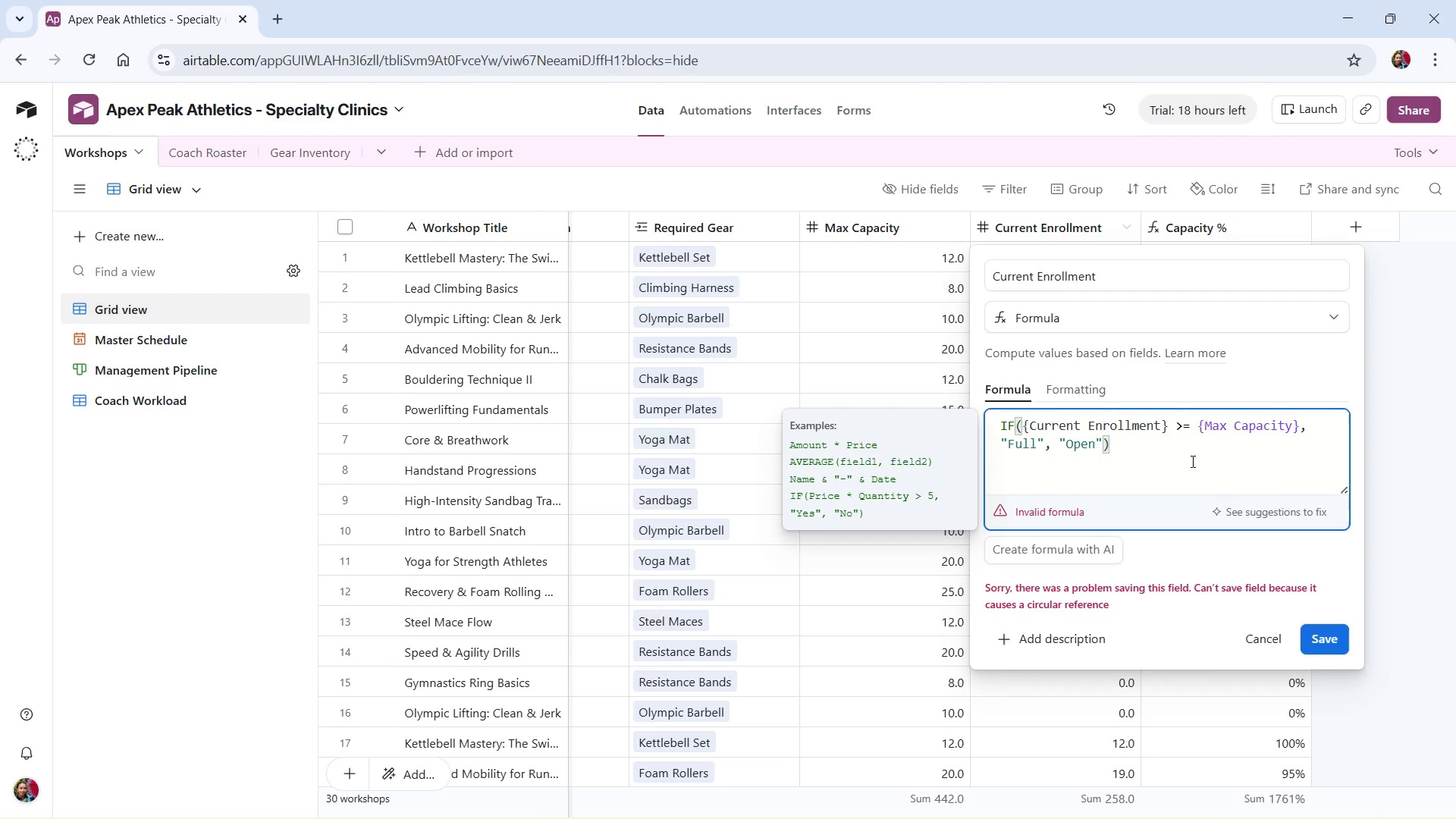 
left_click([1029, 425])
 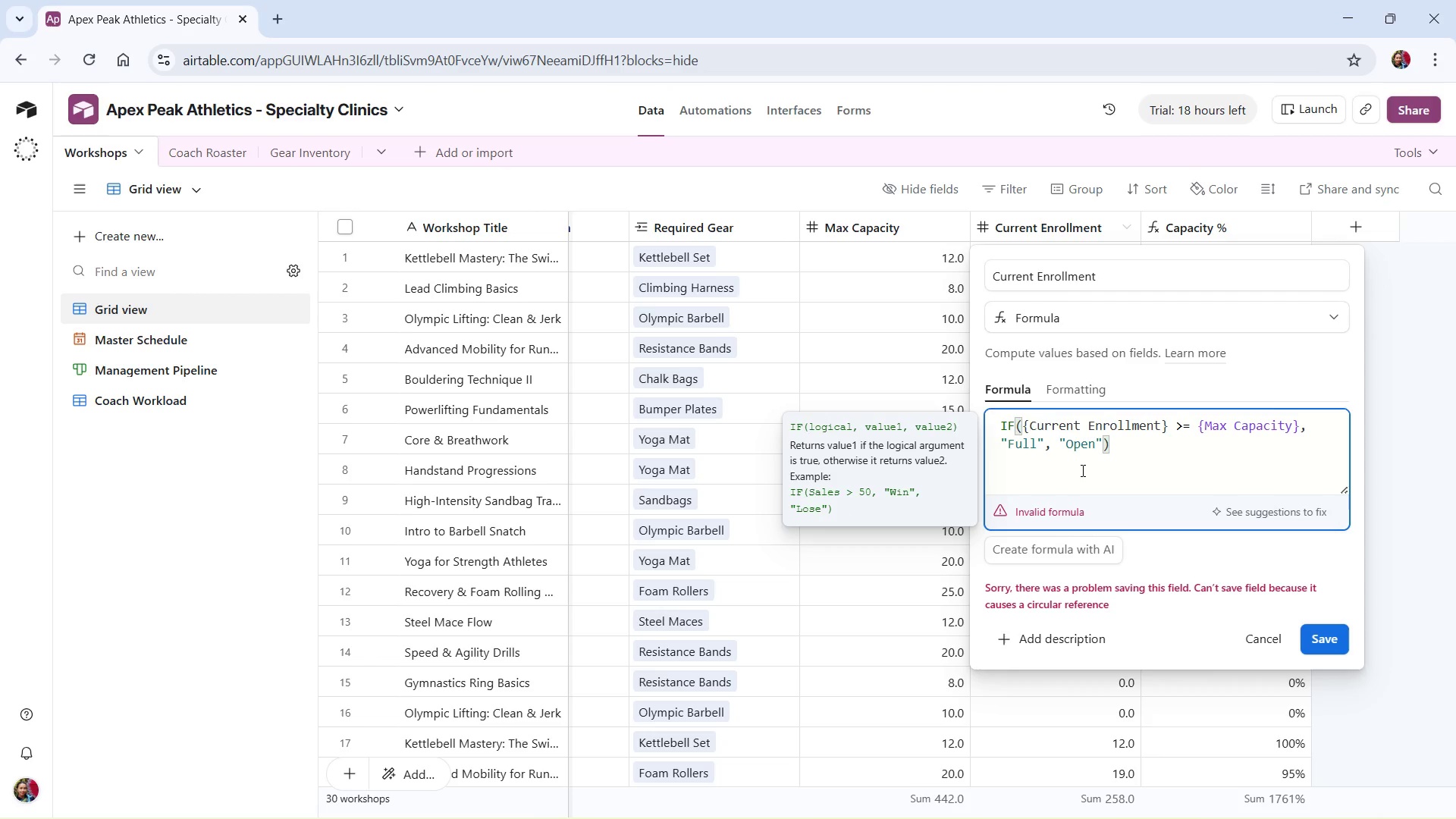 
key(Backspace)
 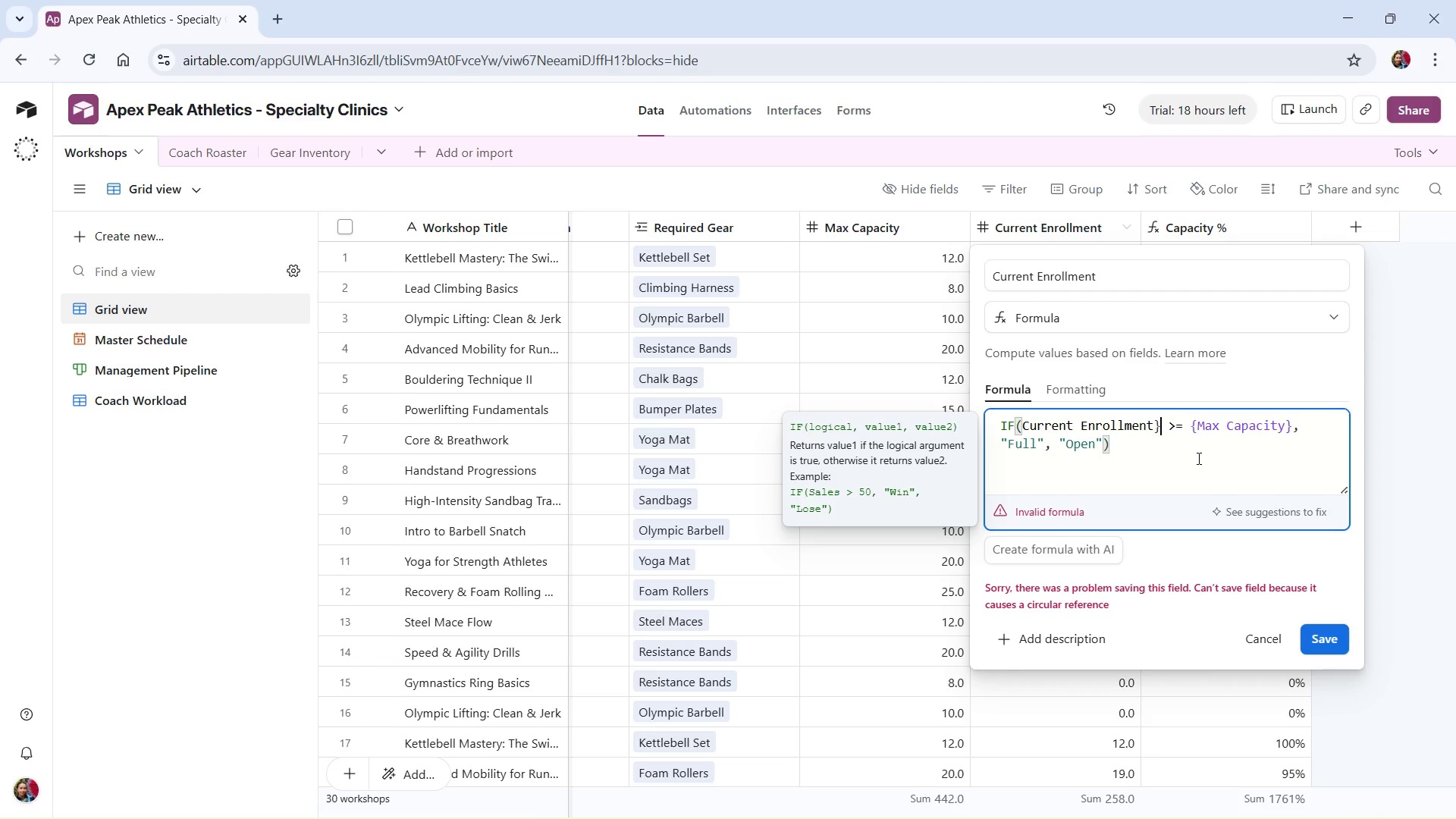 
key(Backspace)
 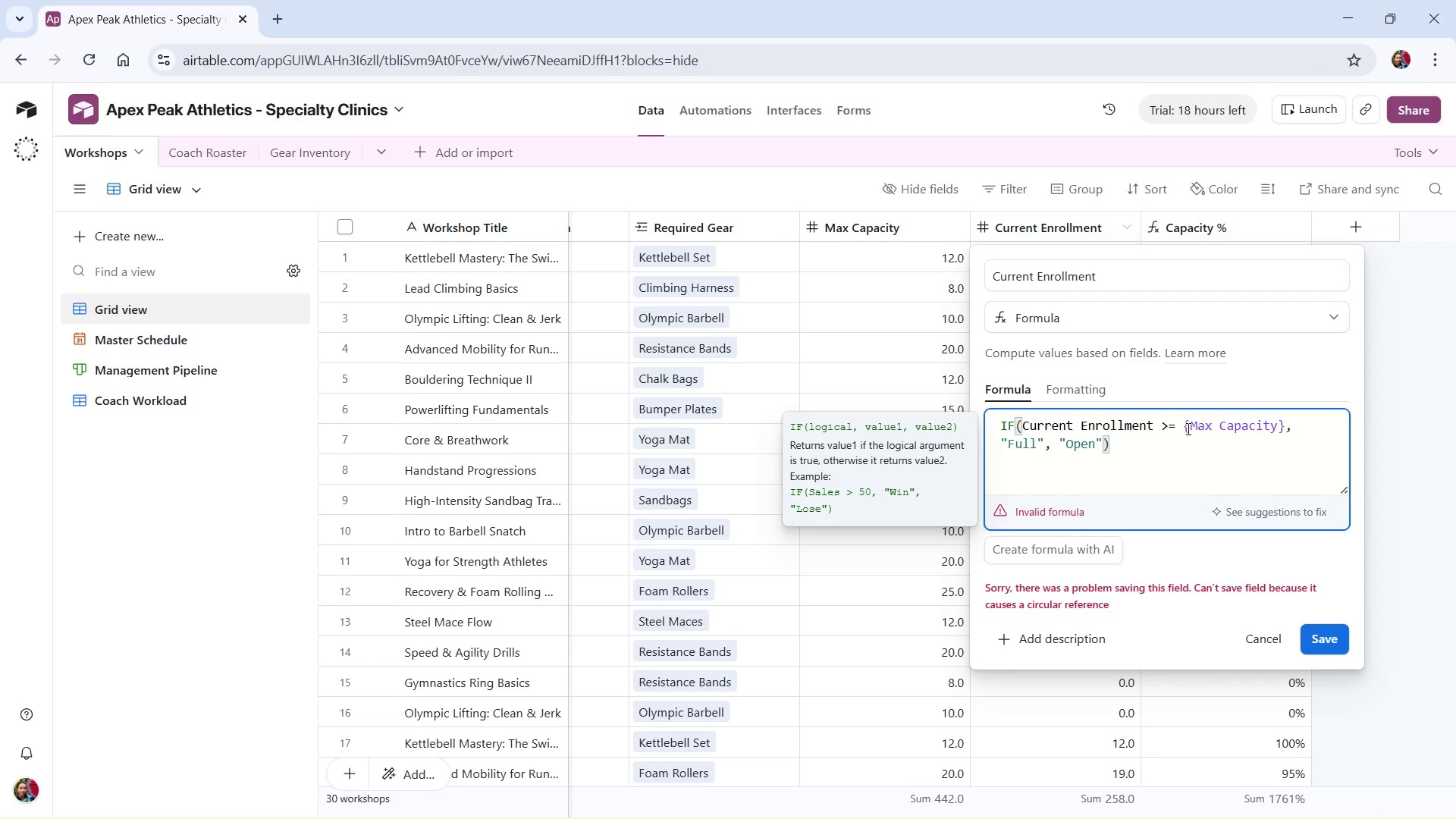 
left_click([1188, 428])
 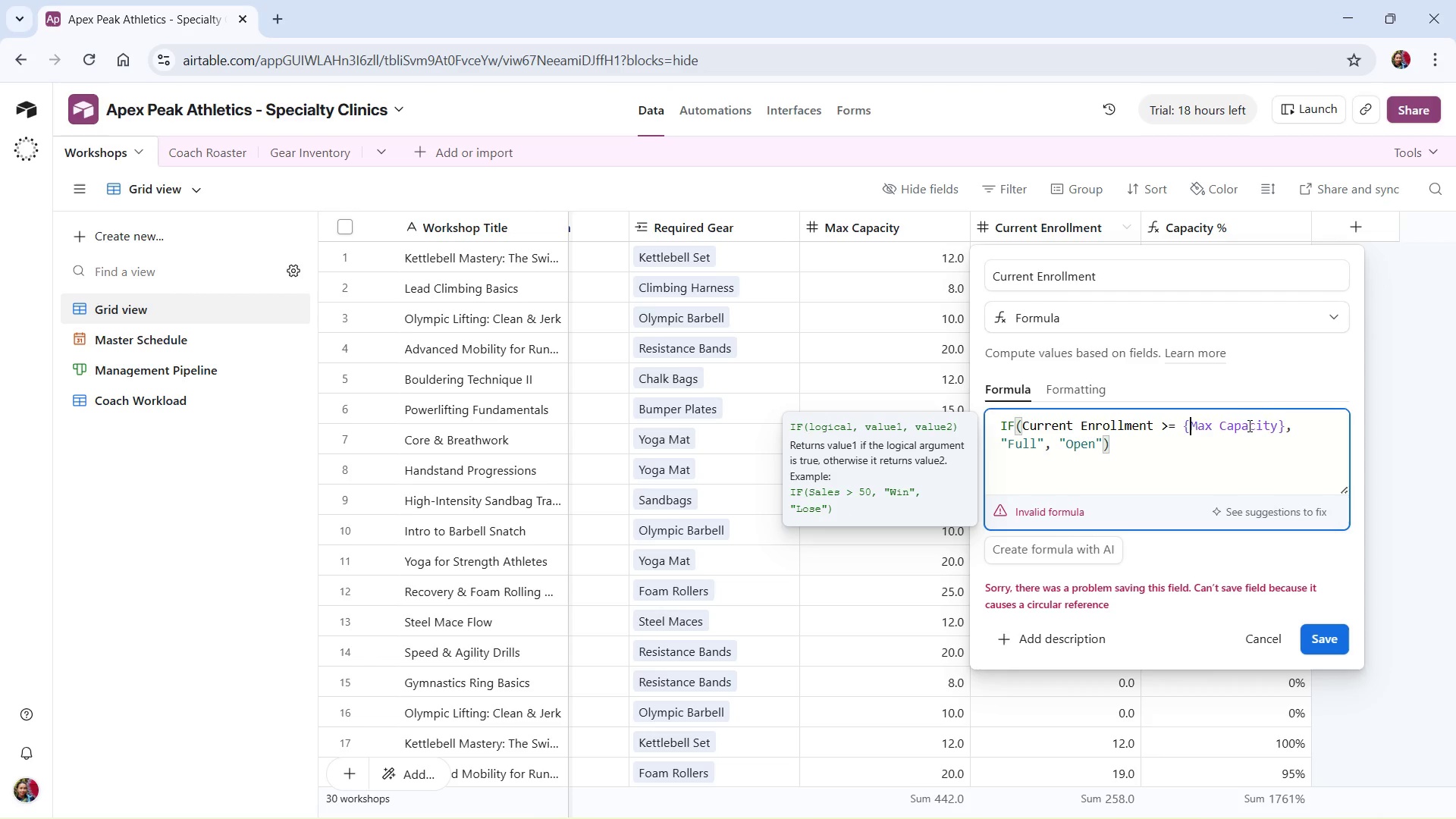 
key(Backspace)
 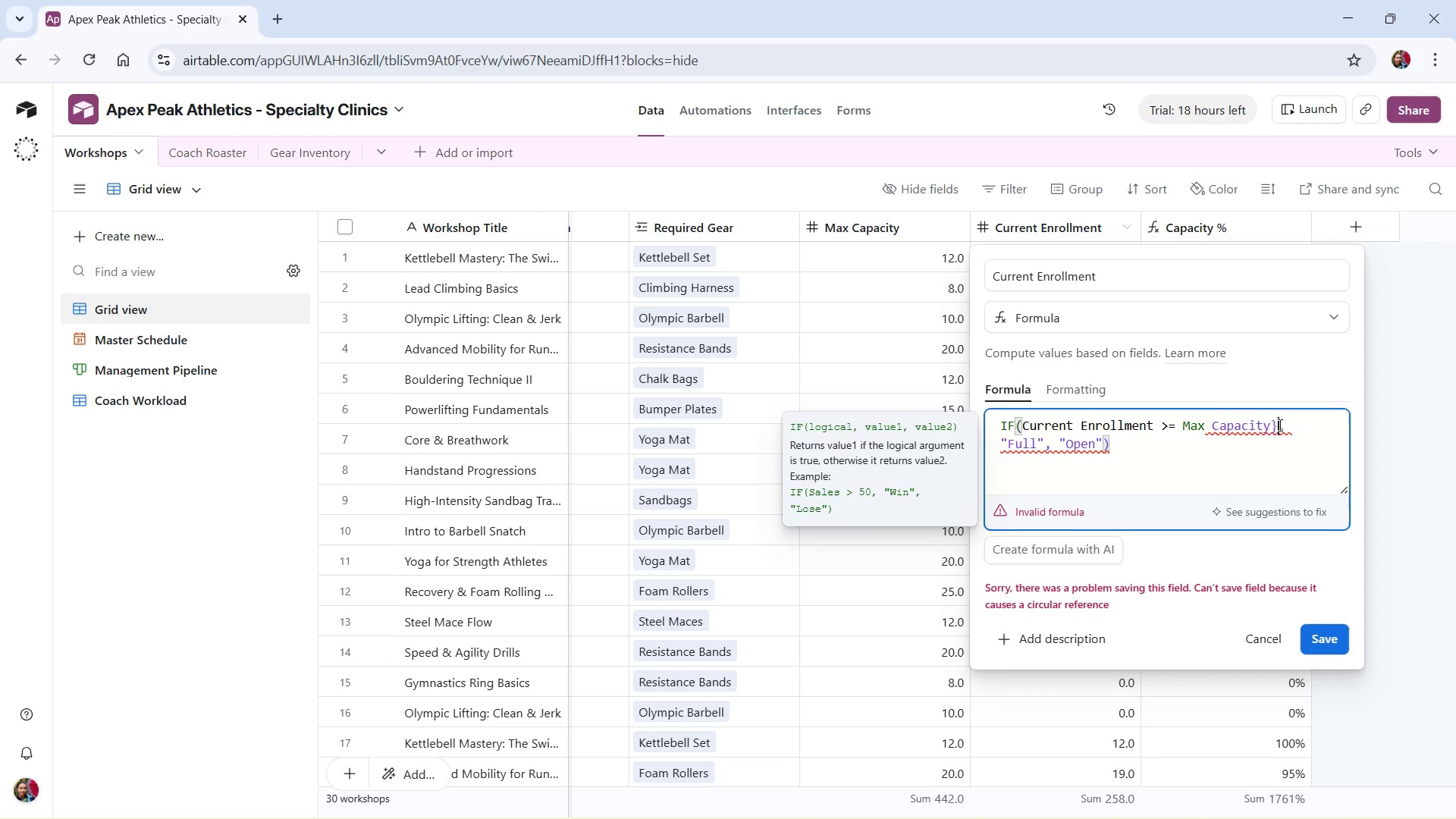 
key(Backspace)
 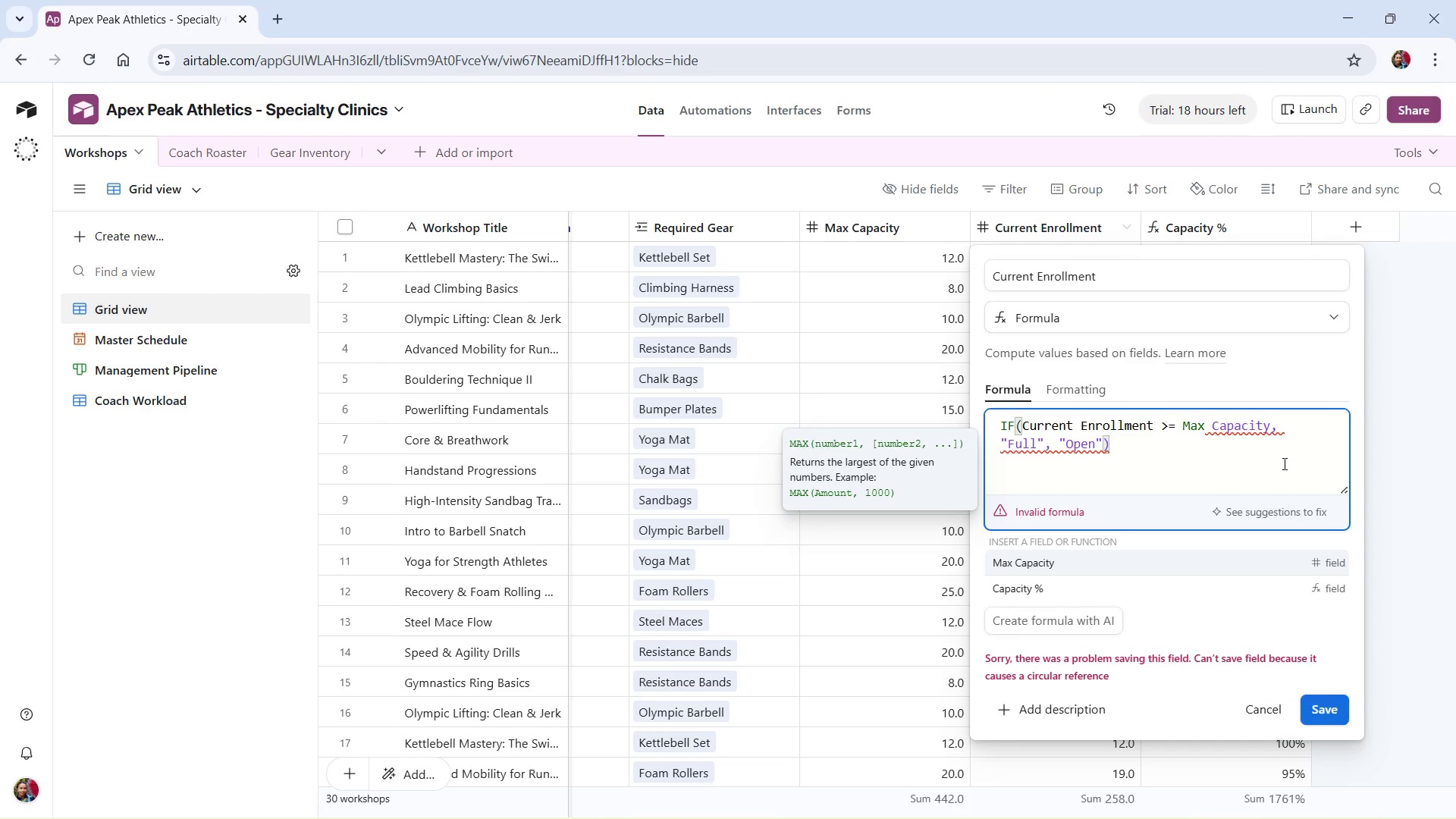 
left_click([1283, 463])
 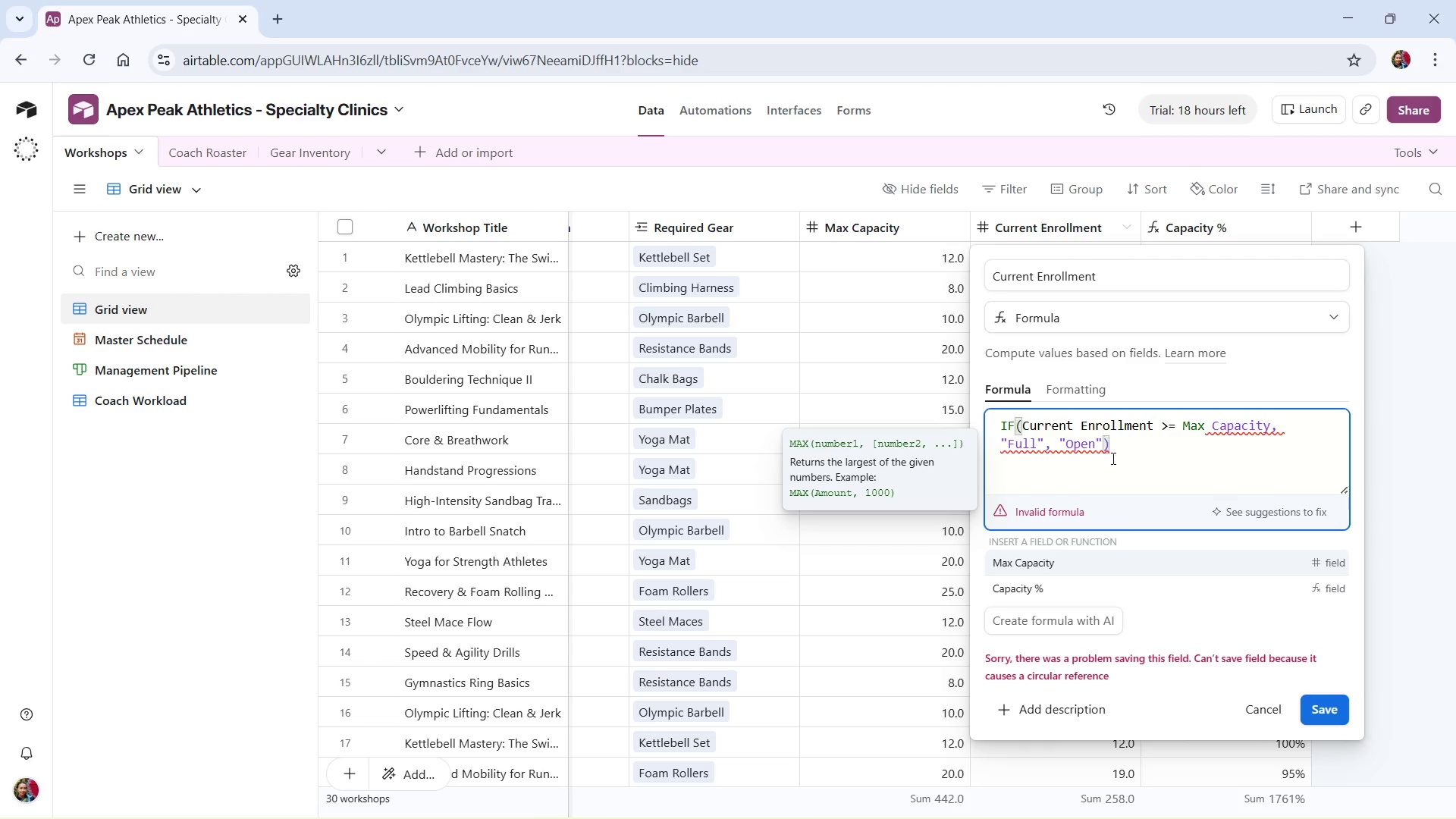 
wait(5.92)
 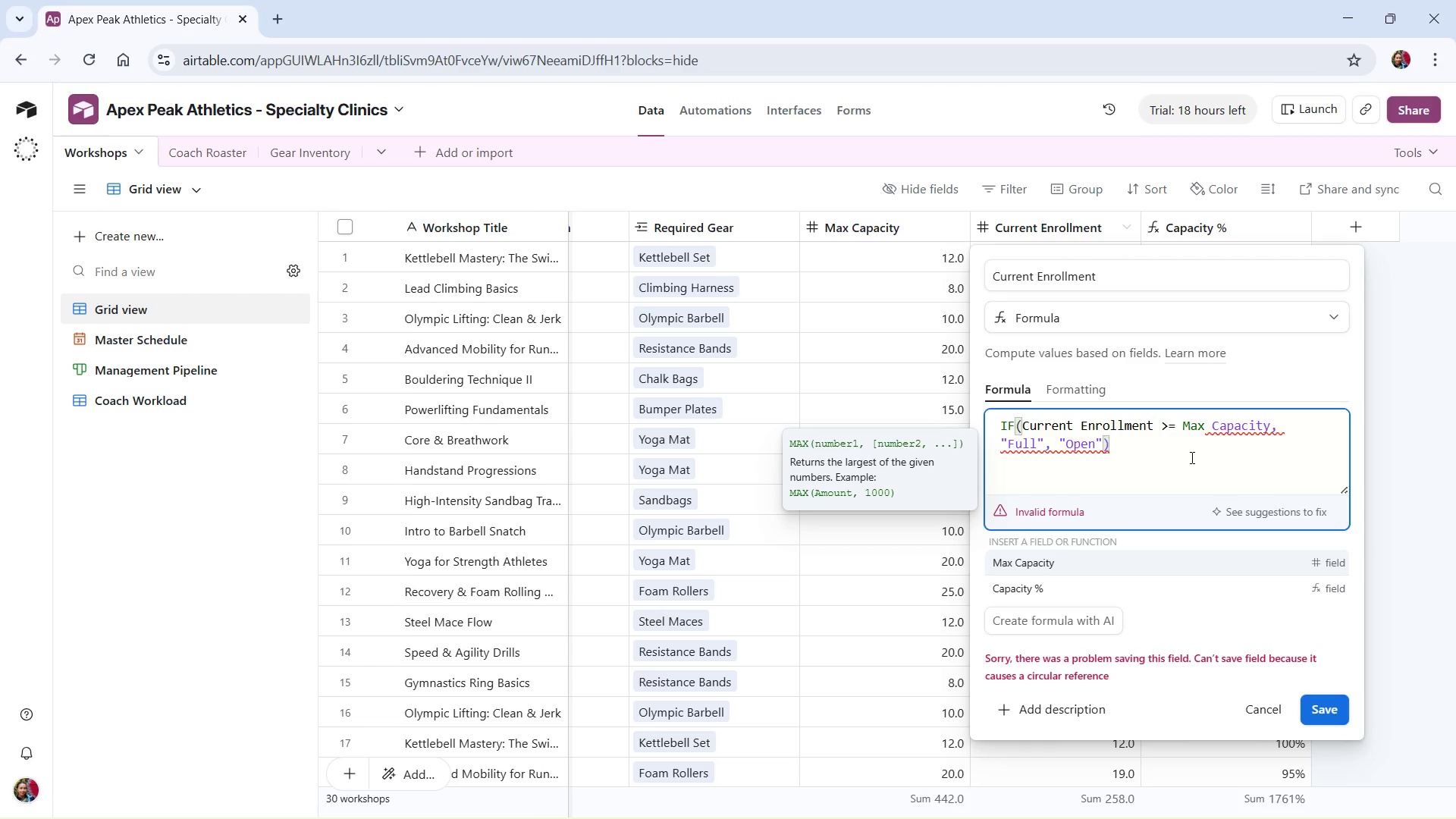 
left_click([1025, 427])
 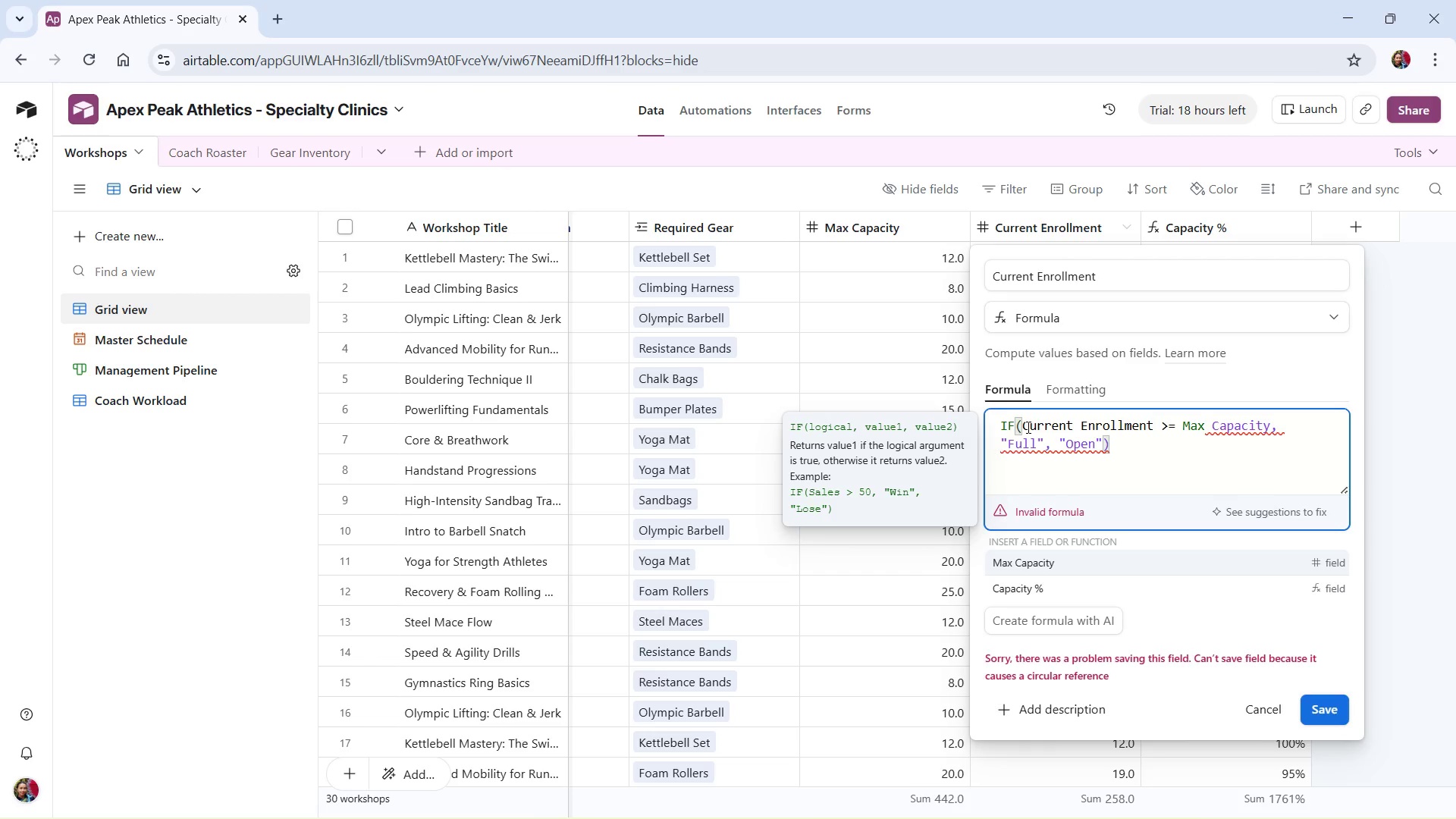 
key(Shift+BracketLeft)
 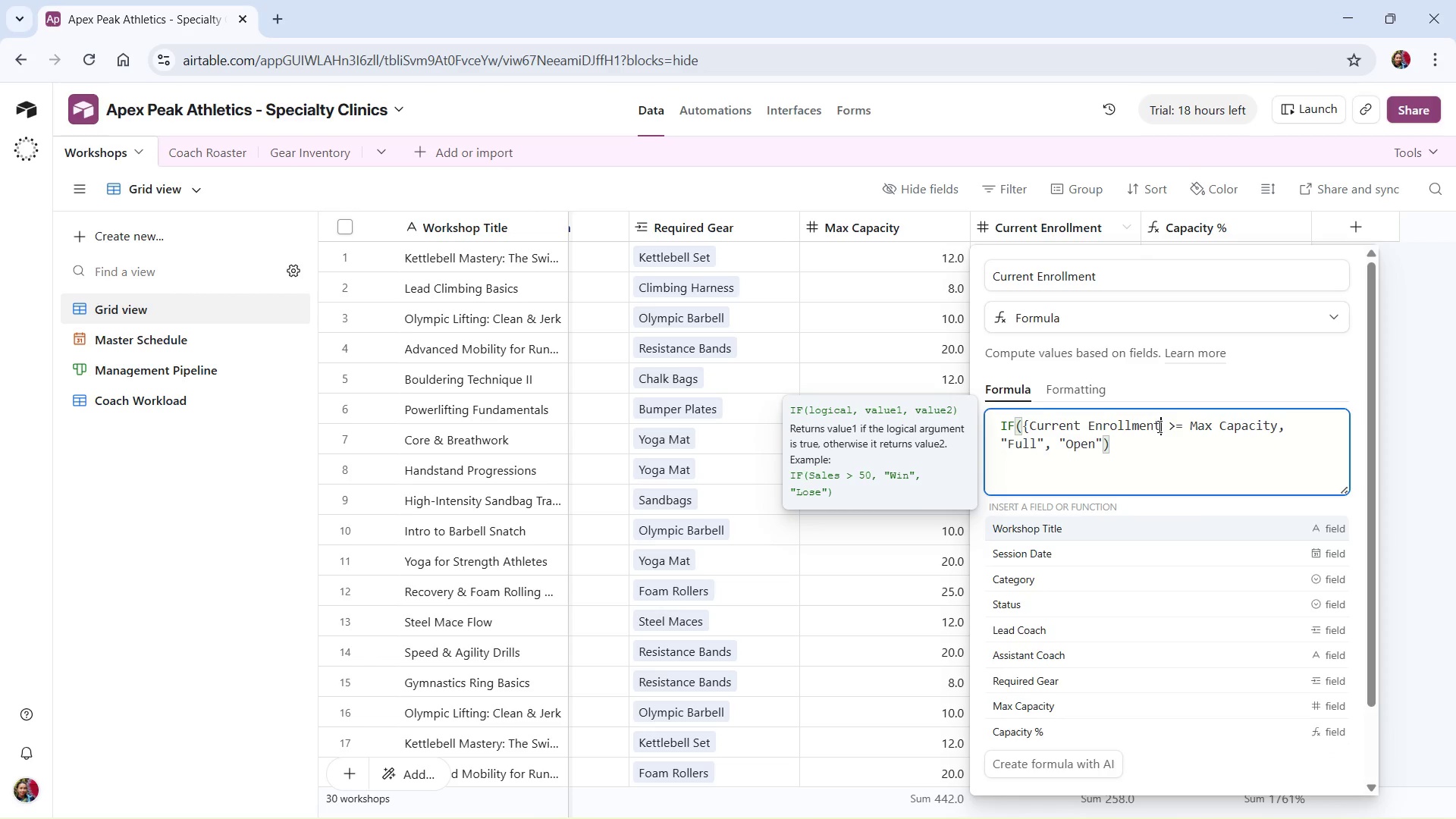 
hold_key(key=ShiftRight, duration=1.56)
 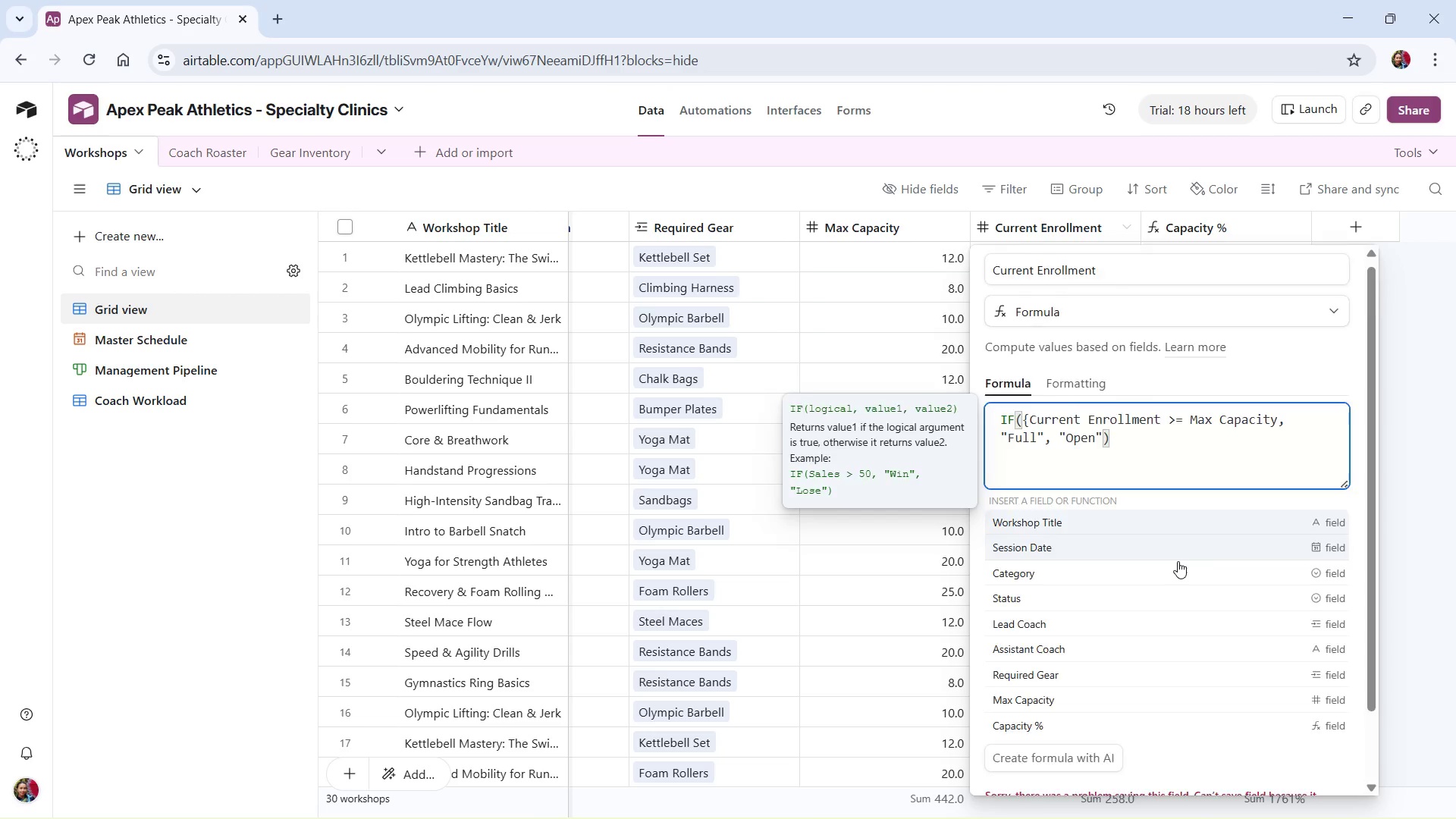 
scroll: coordinate [1178, 560], scroll_direction: down, amount: 1.0
 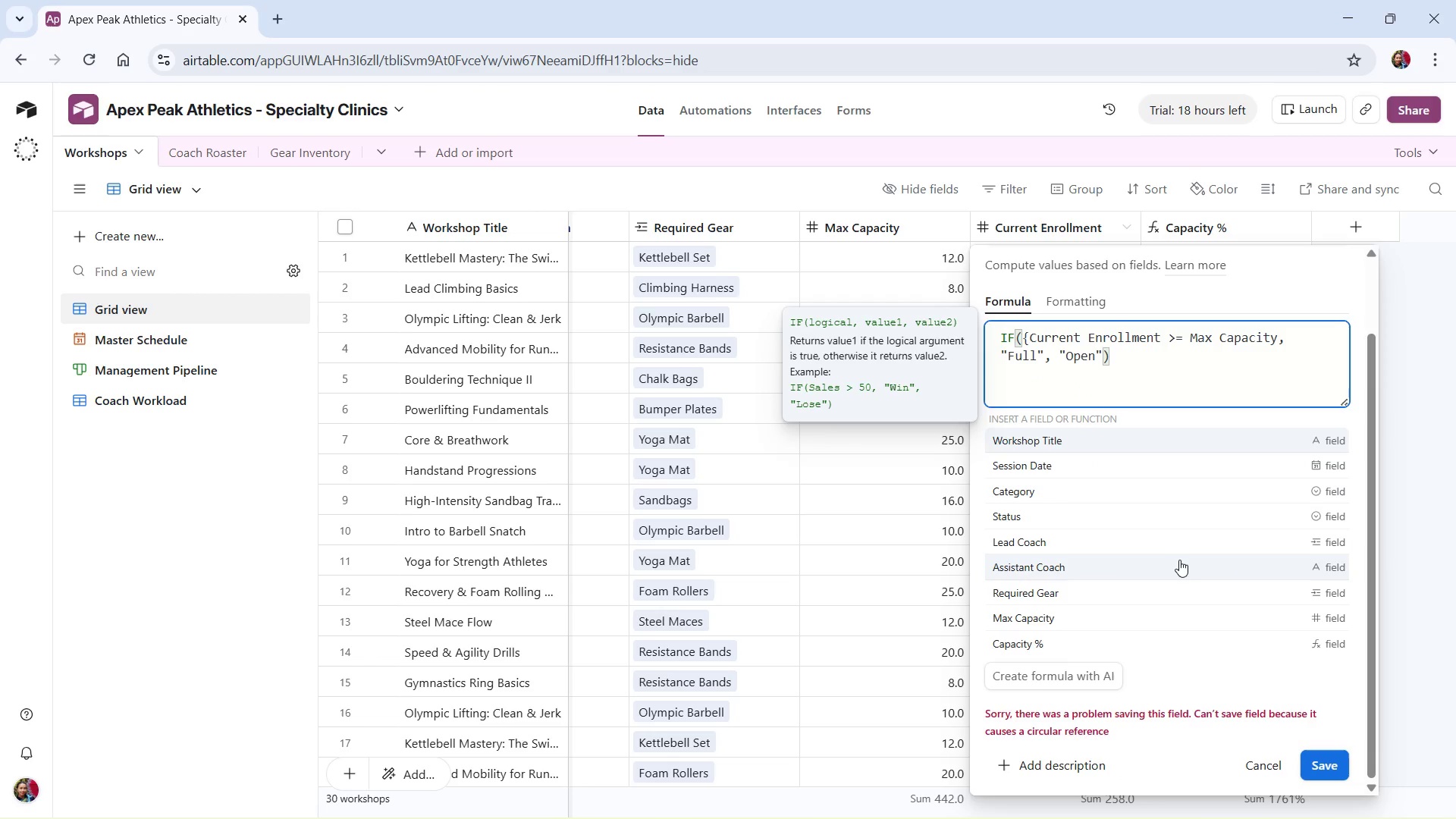 
scroll: coordinate [1179, 560], scroll_direction: up, amount: 2.0
 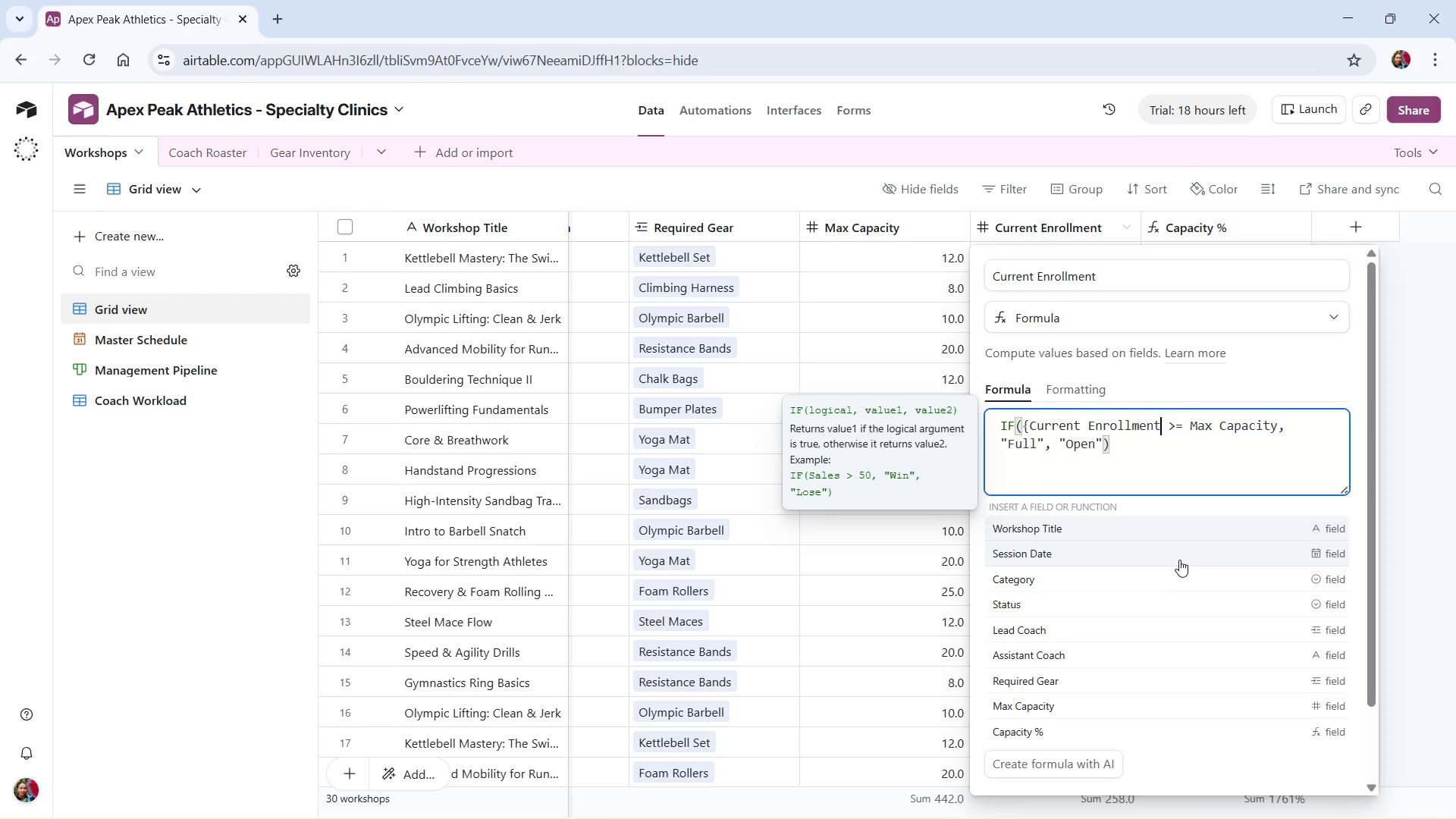 
key(Shift+BracketRight)
 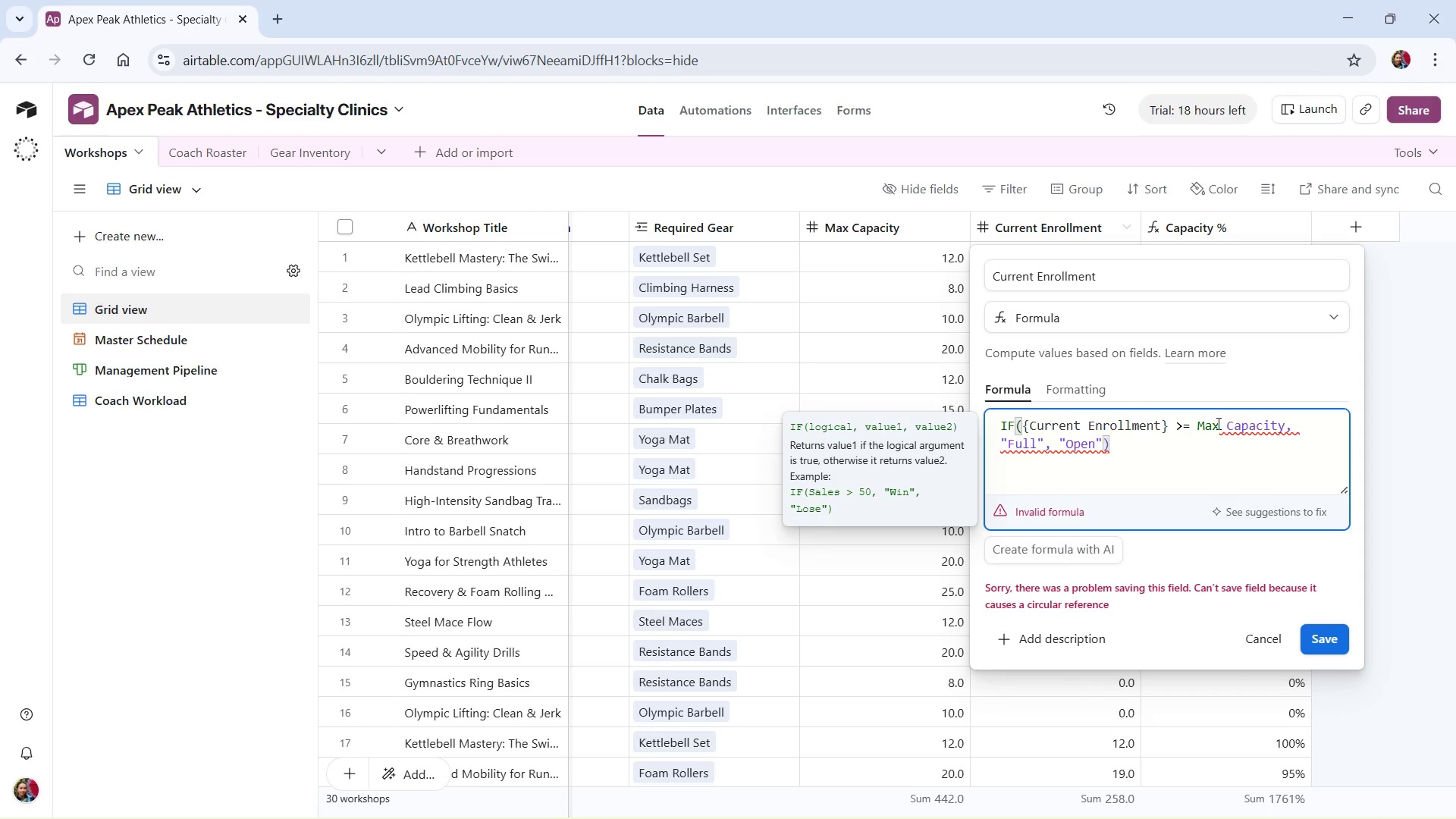 
left_click([1200, 423])
 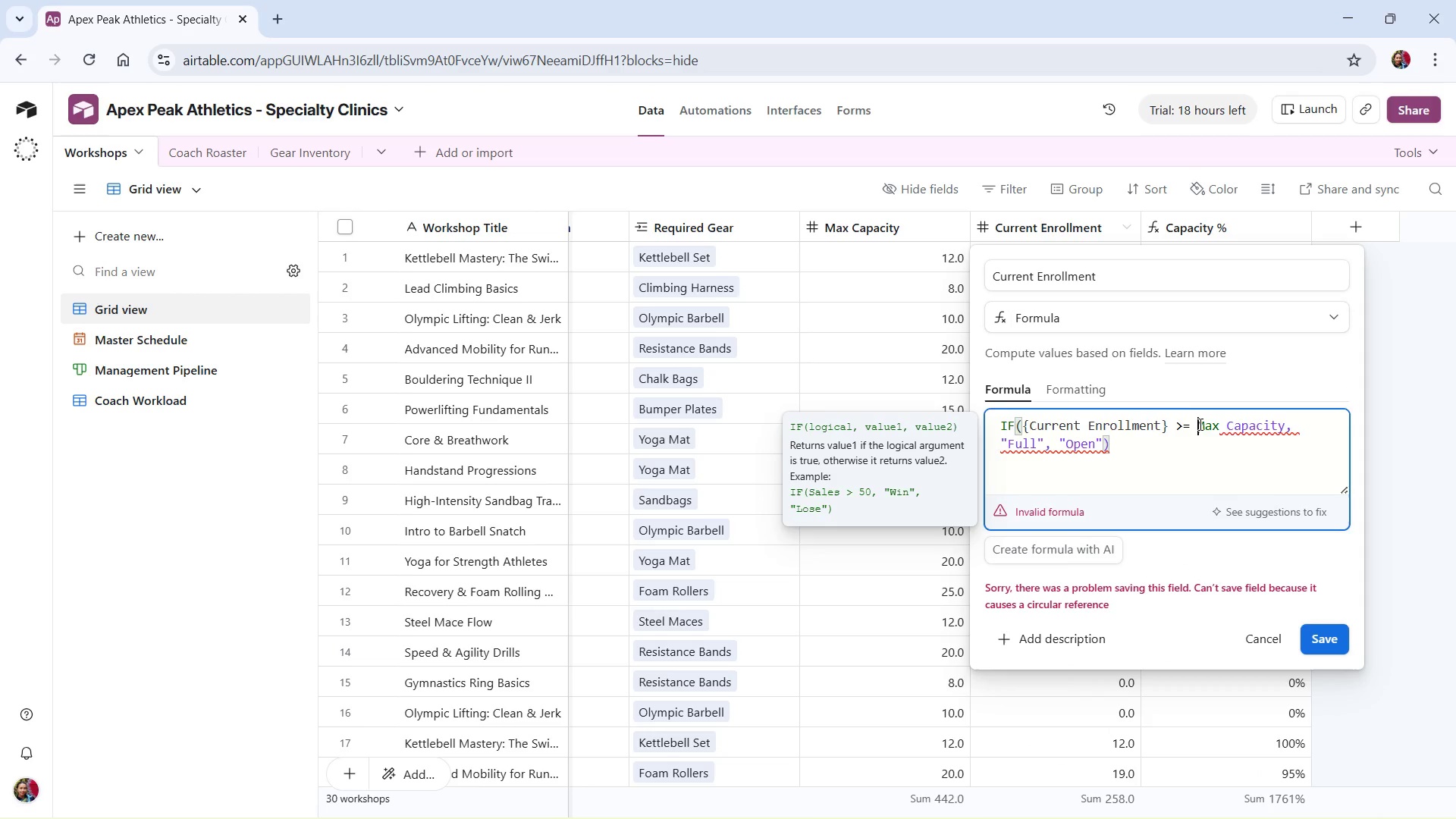 
key(Shift+BracketRight)
 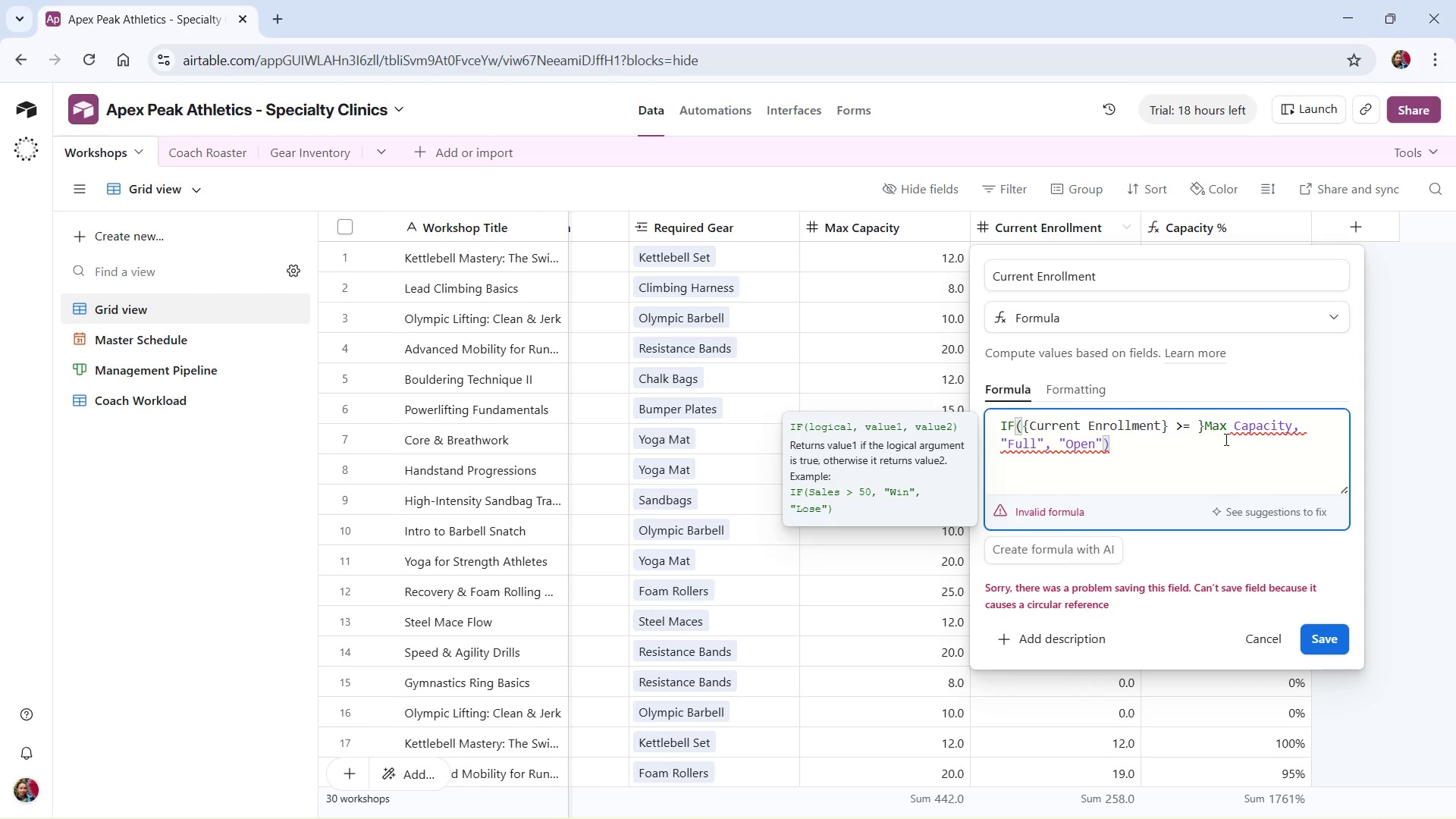 
key(Backspace)
 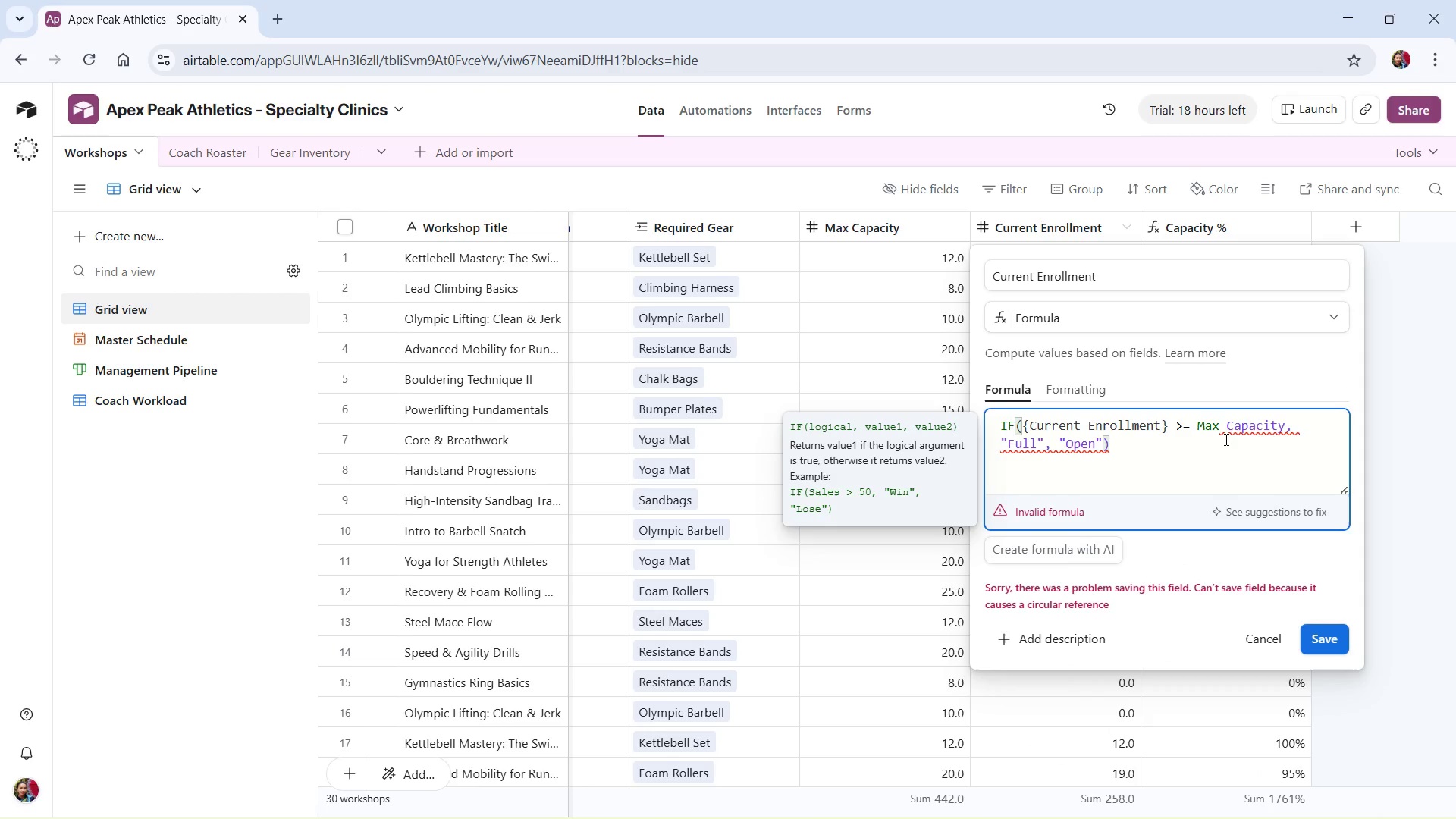 
key(Shift+BracketLeft)
 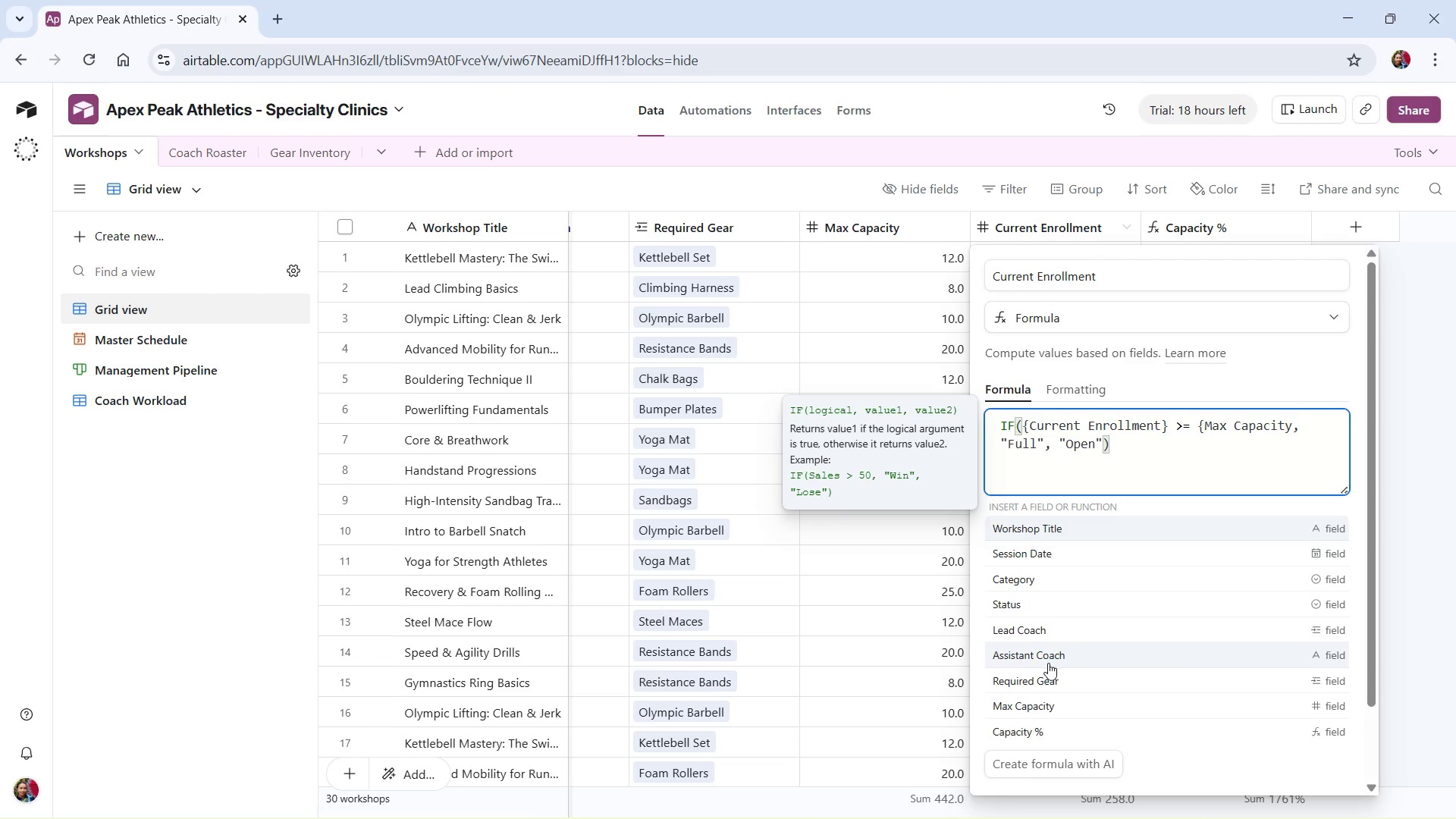 
left_click([1062, 707])
 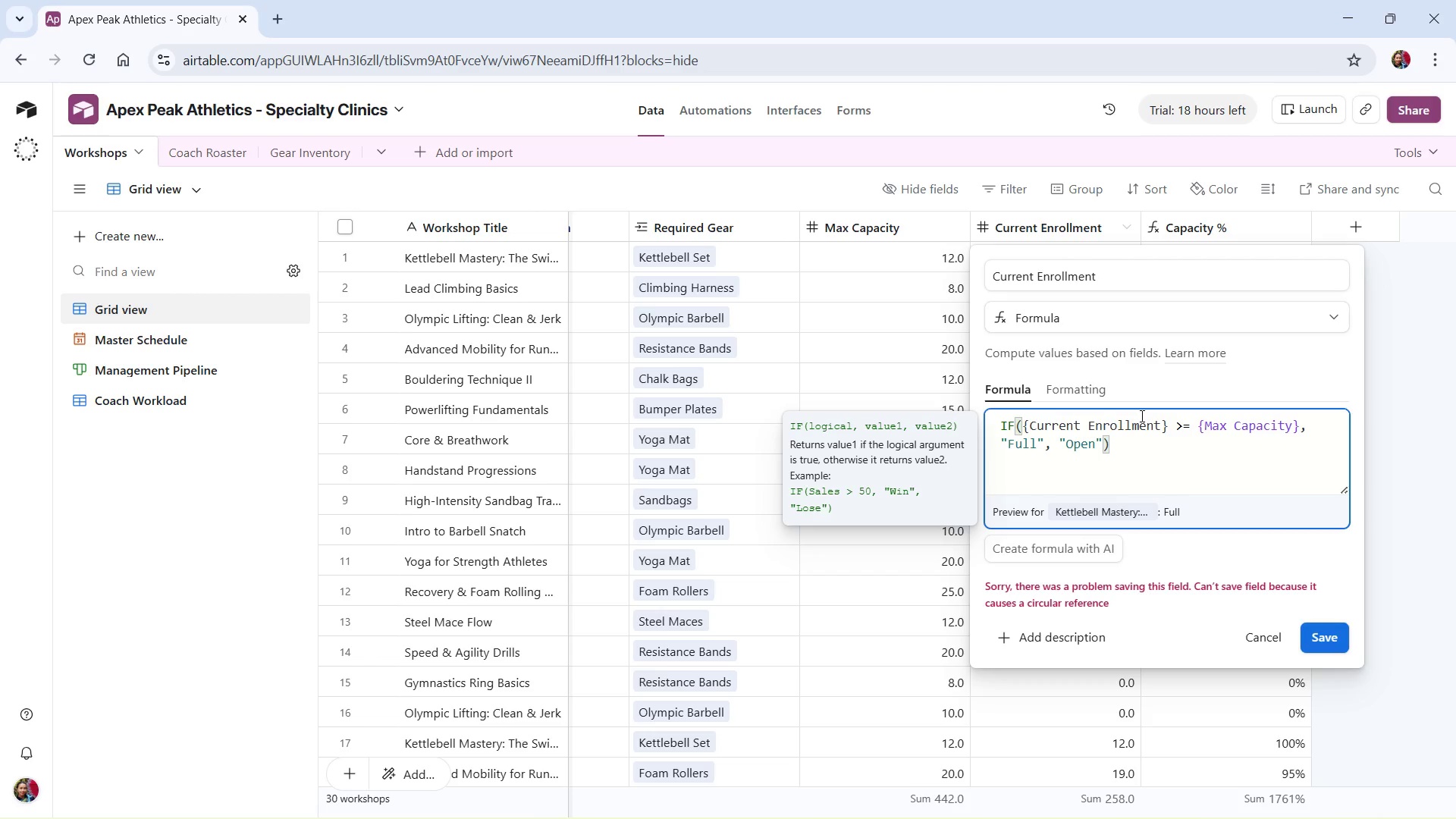 
wait(16.53)
 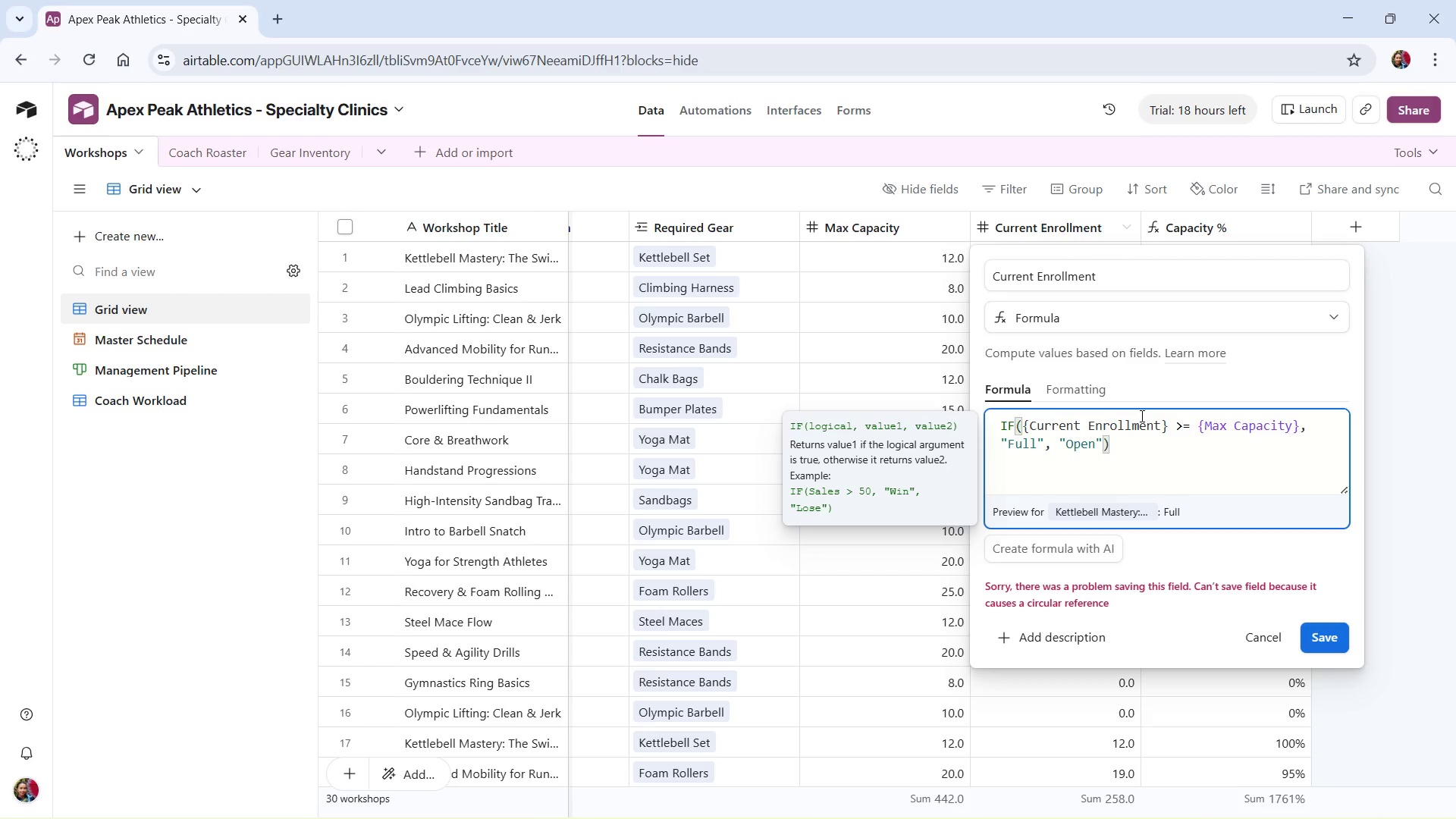 
left_click([1267, 632])
 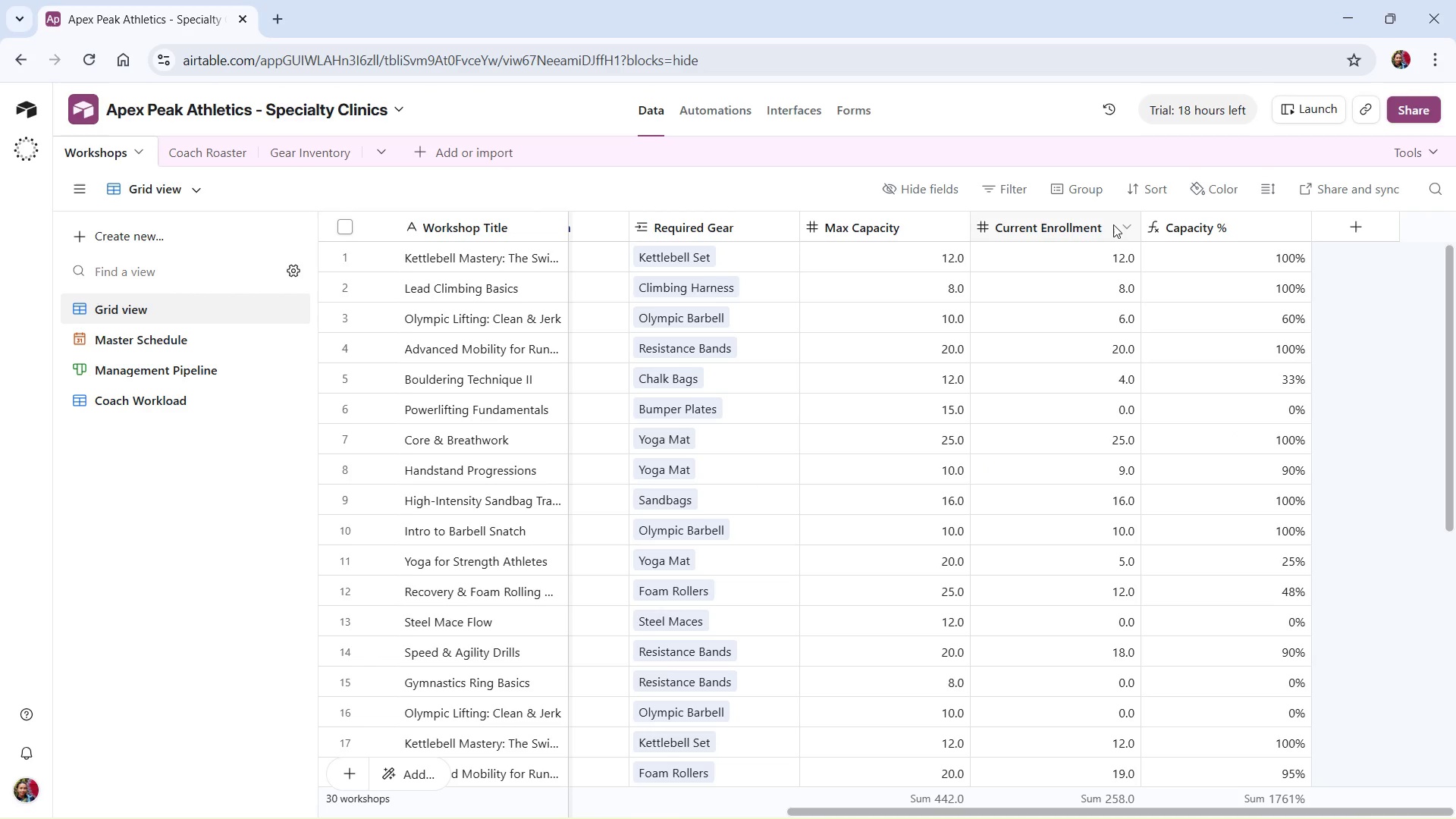 
left_click([1119, 223])
 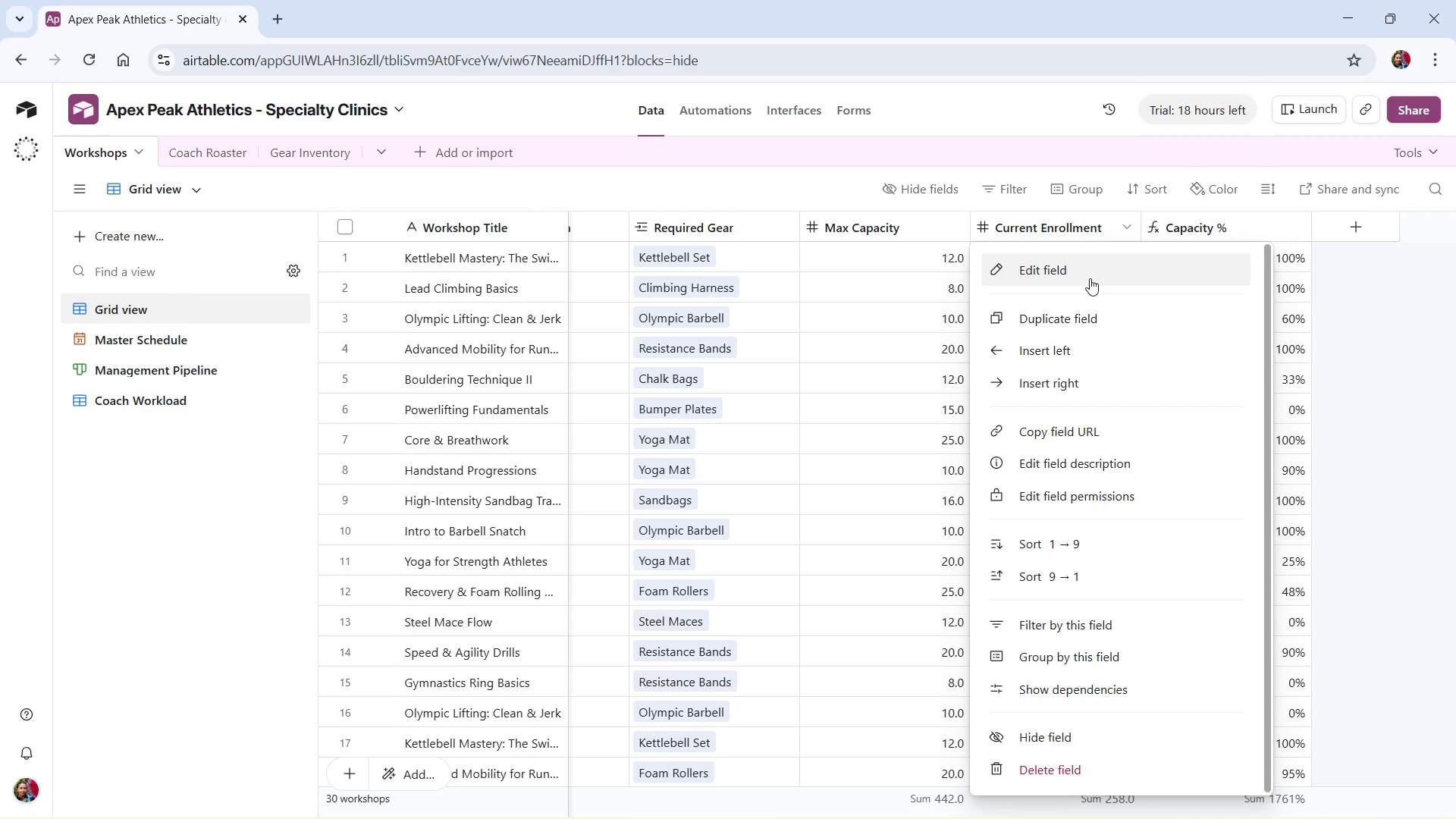 
left_click([1089, 280])
 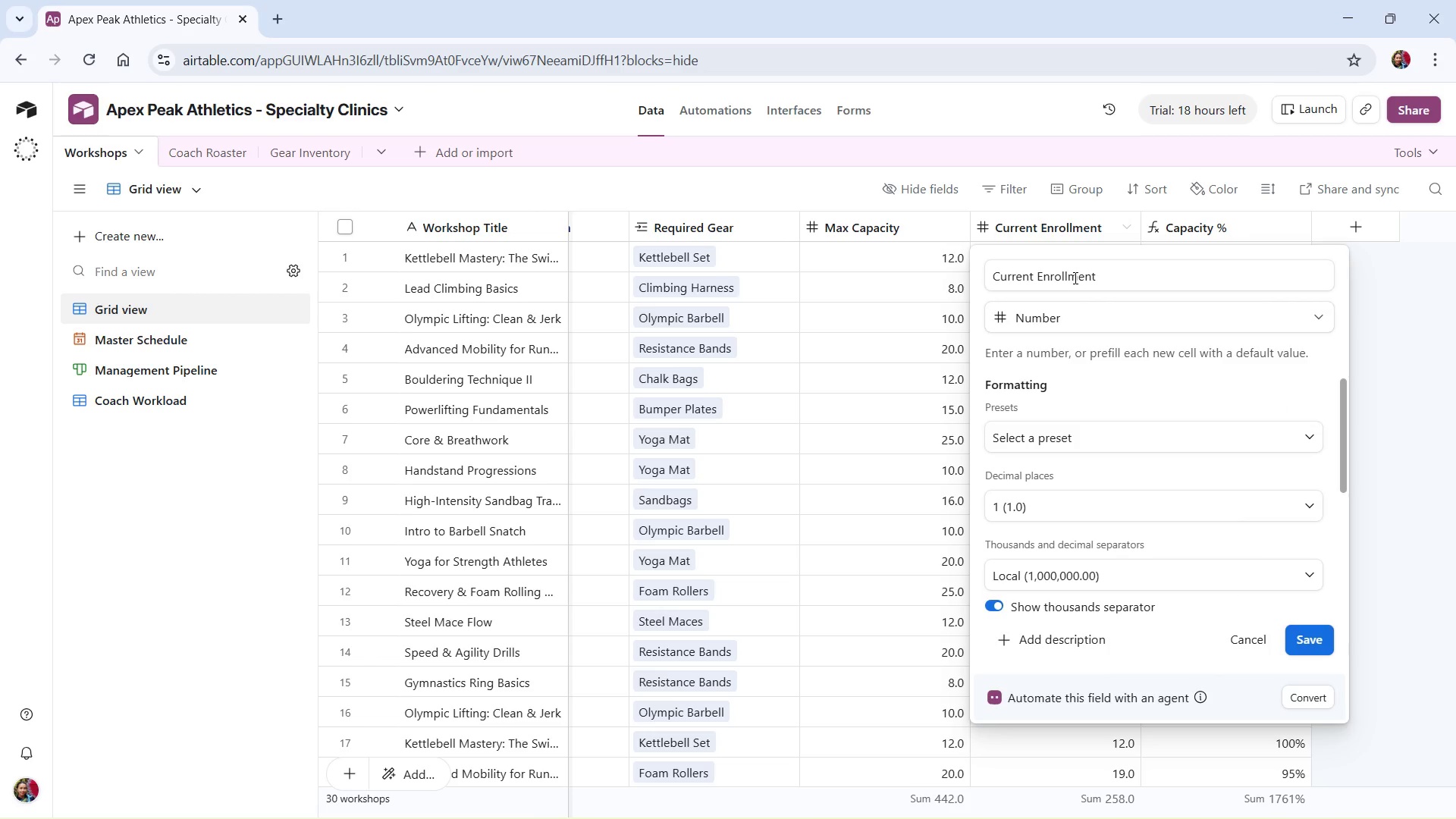 
left_click([1103, 426])
 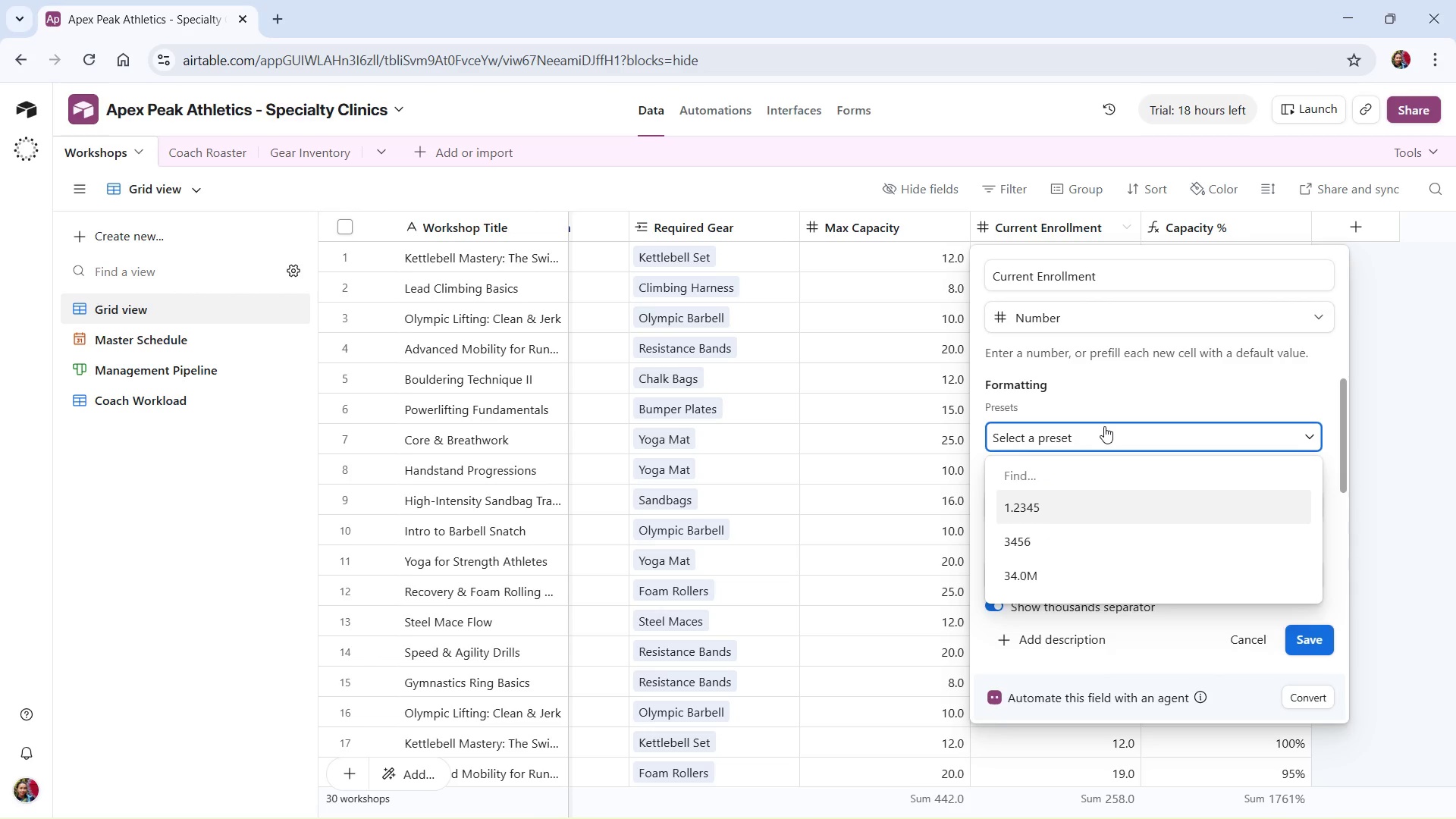 
left_click([1104, 426])
 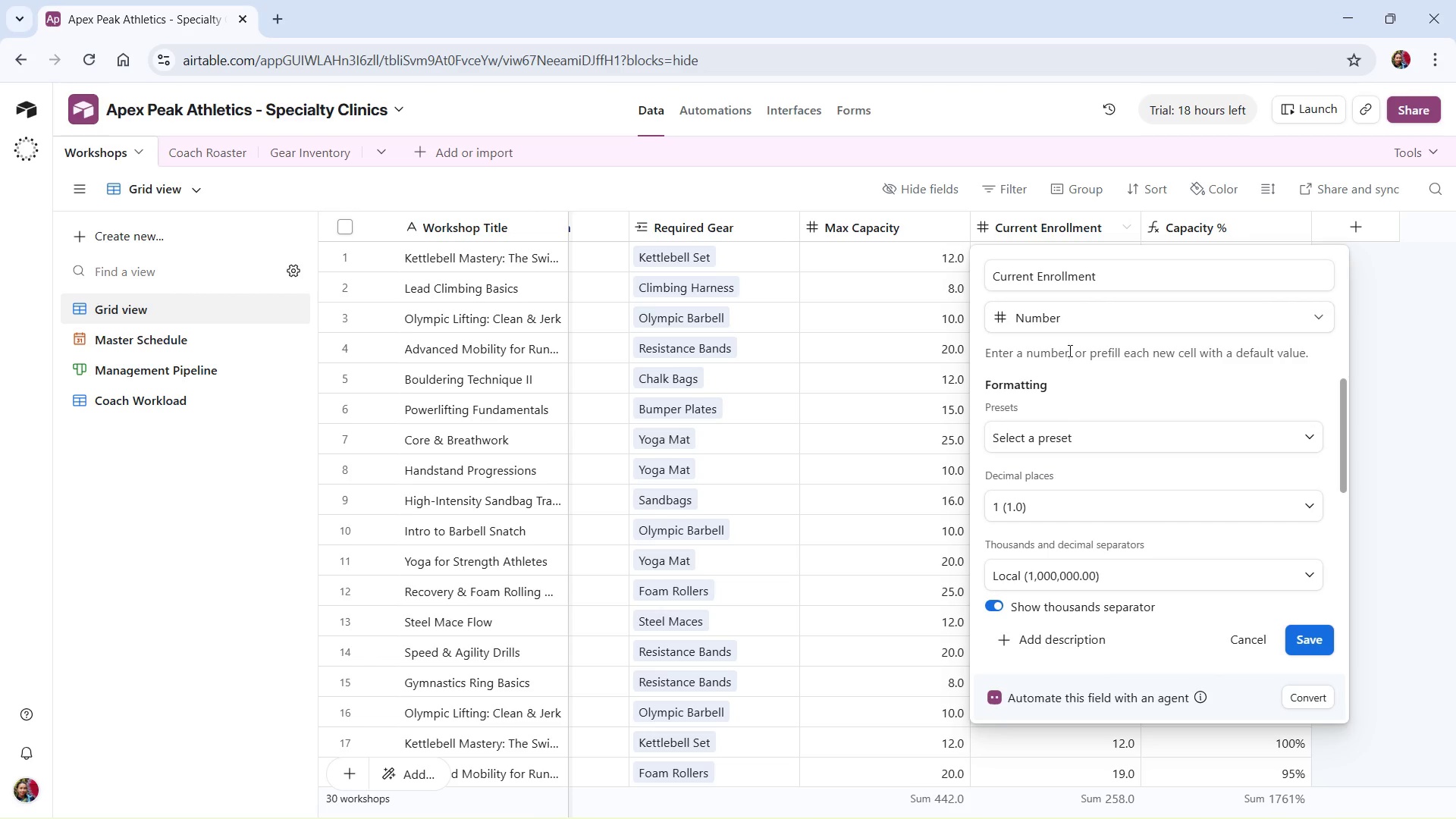 
left_click([1072, 318])
 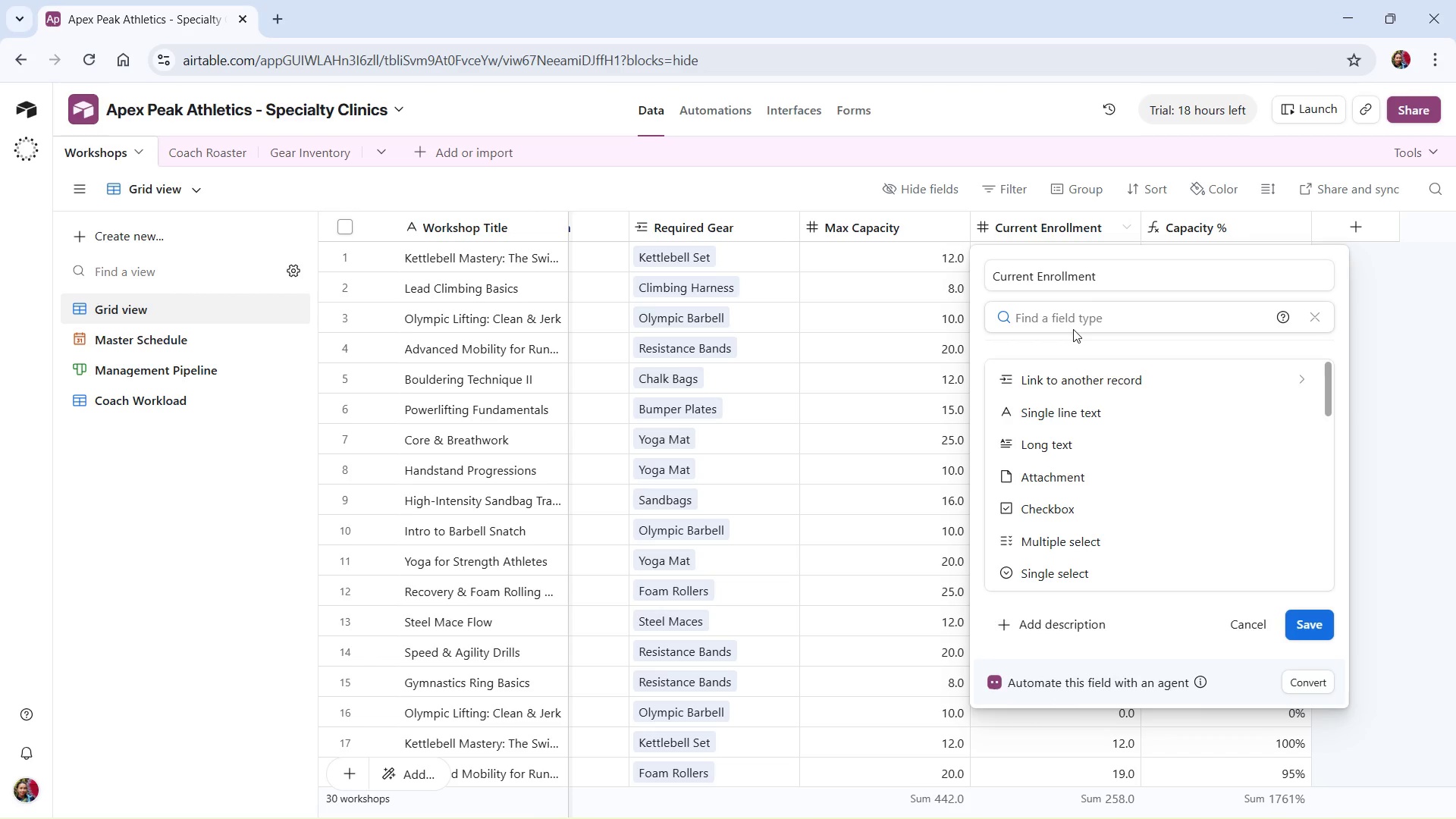 
left_click([1103, 376])
 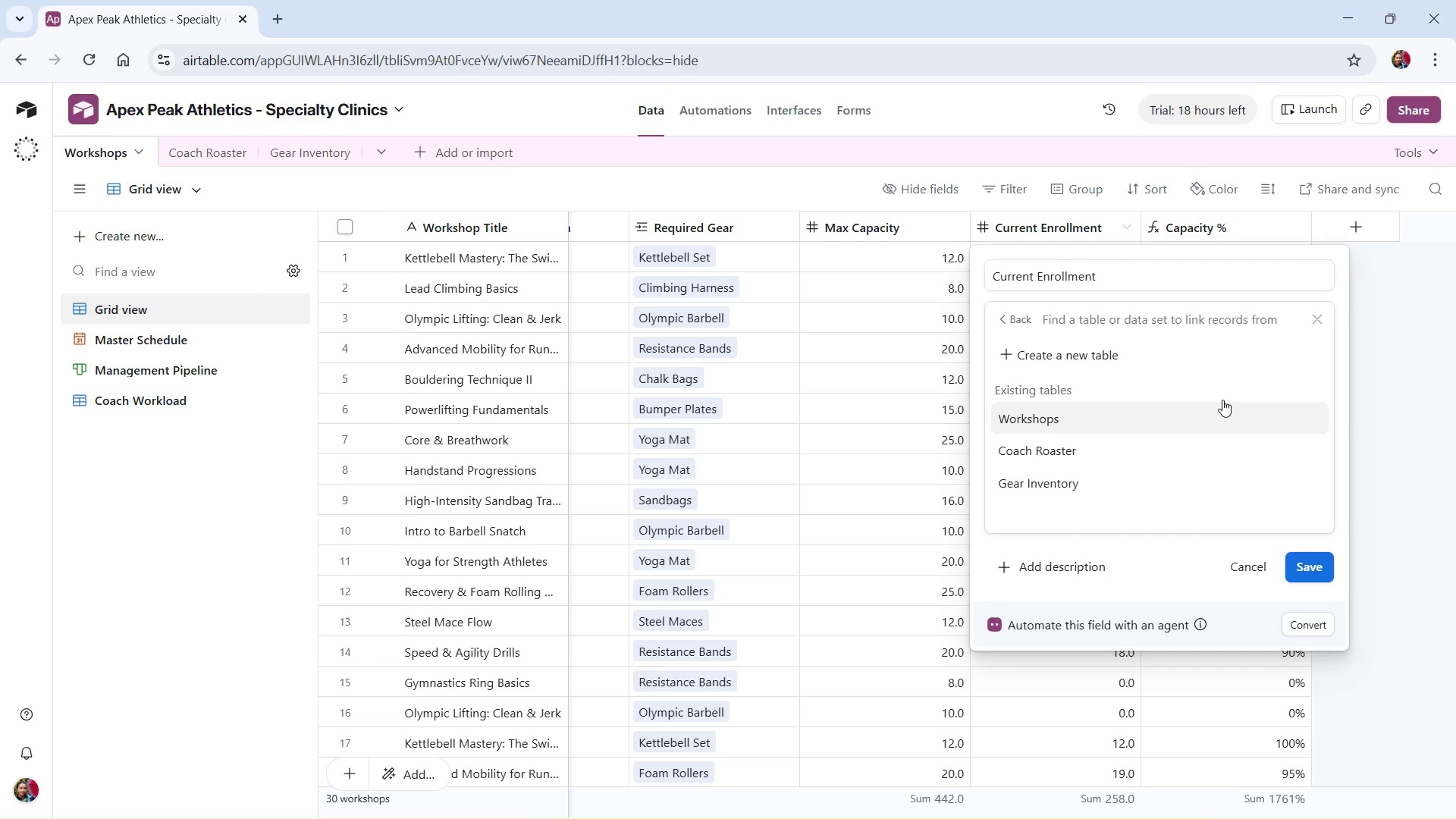 
left_click([1426, 389])
 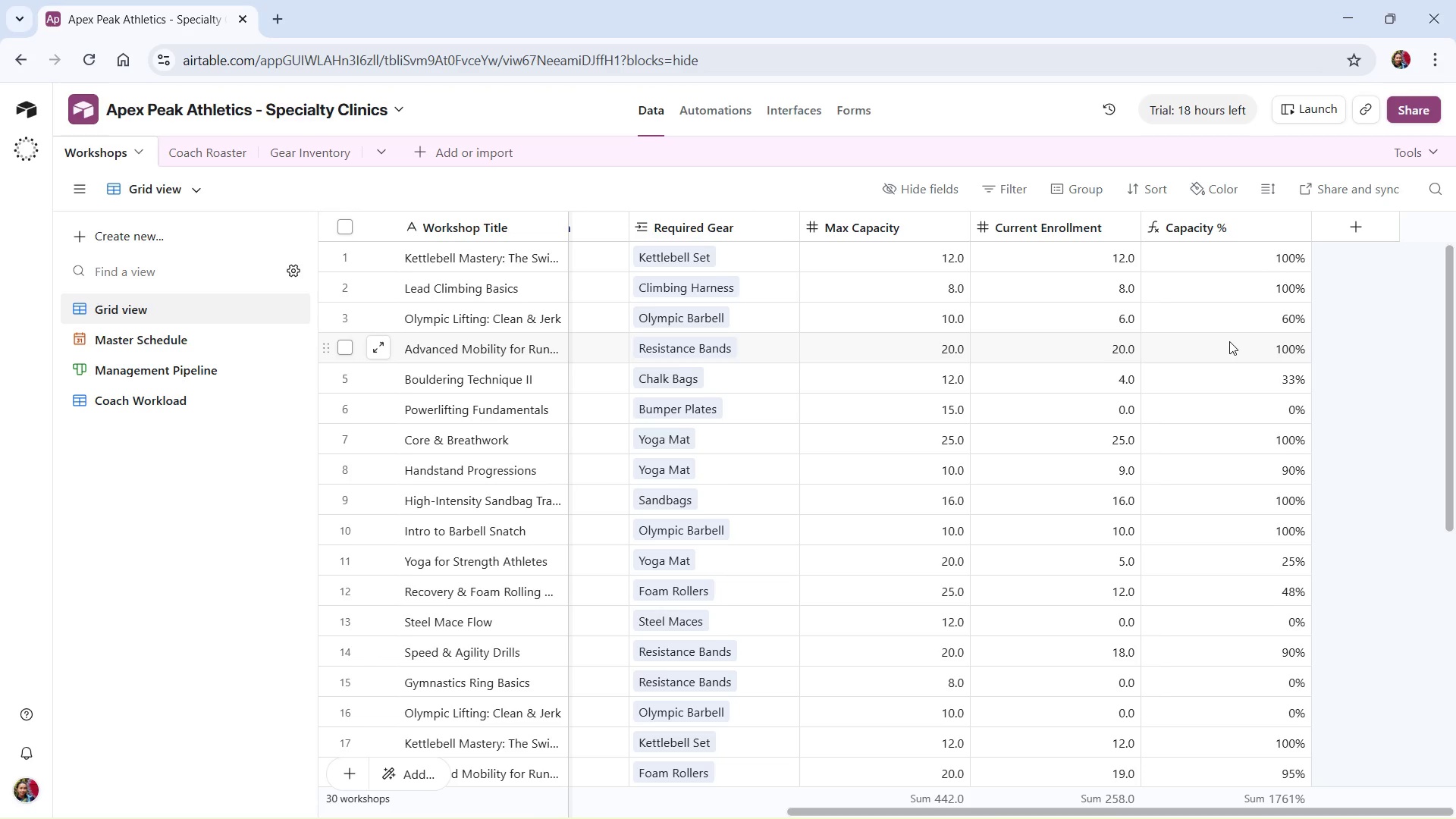 
wait(13.41)
 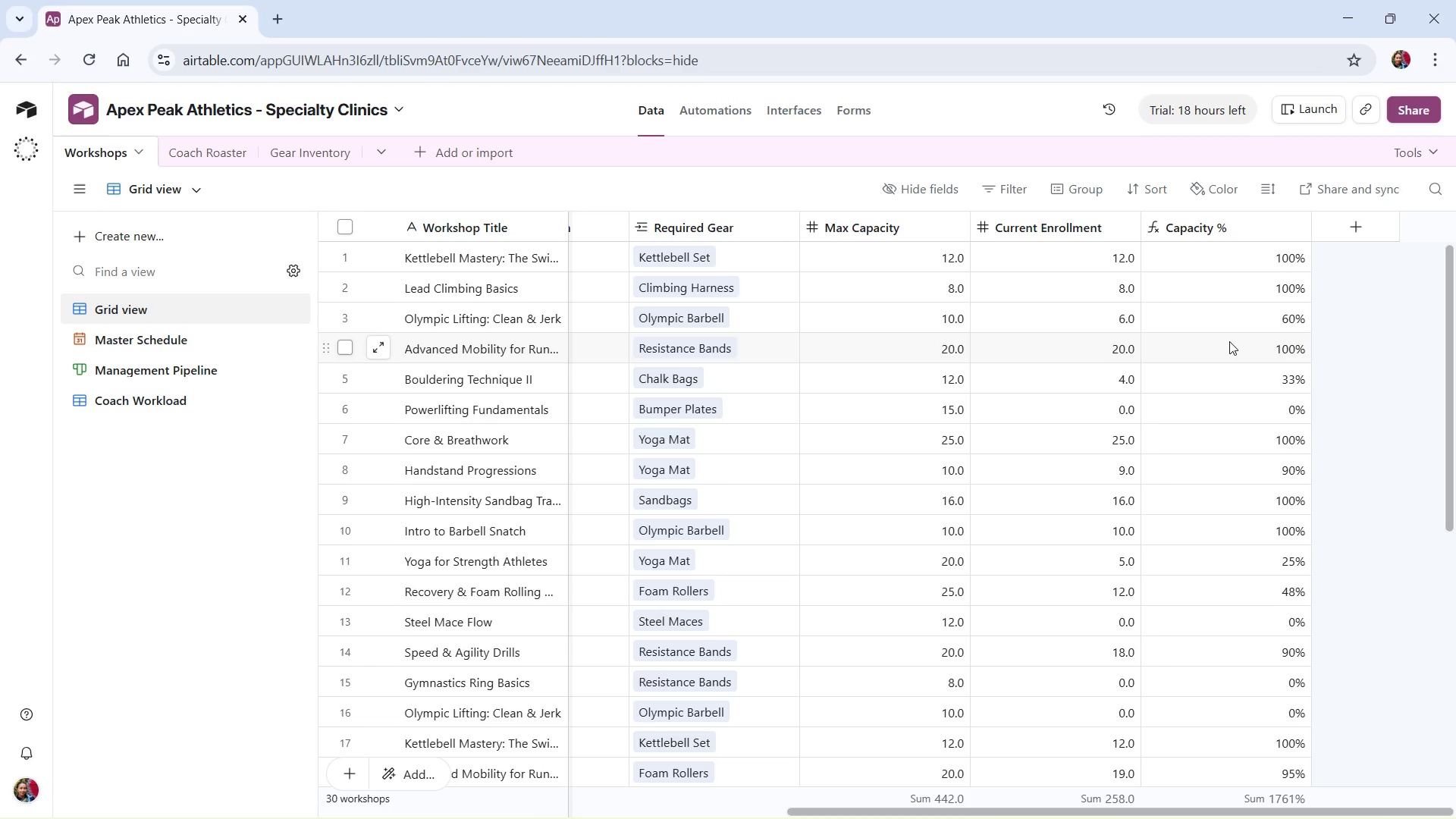 
key(Alt+Tab)
 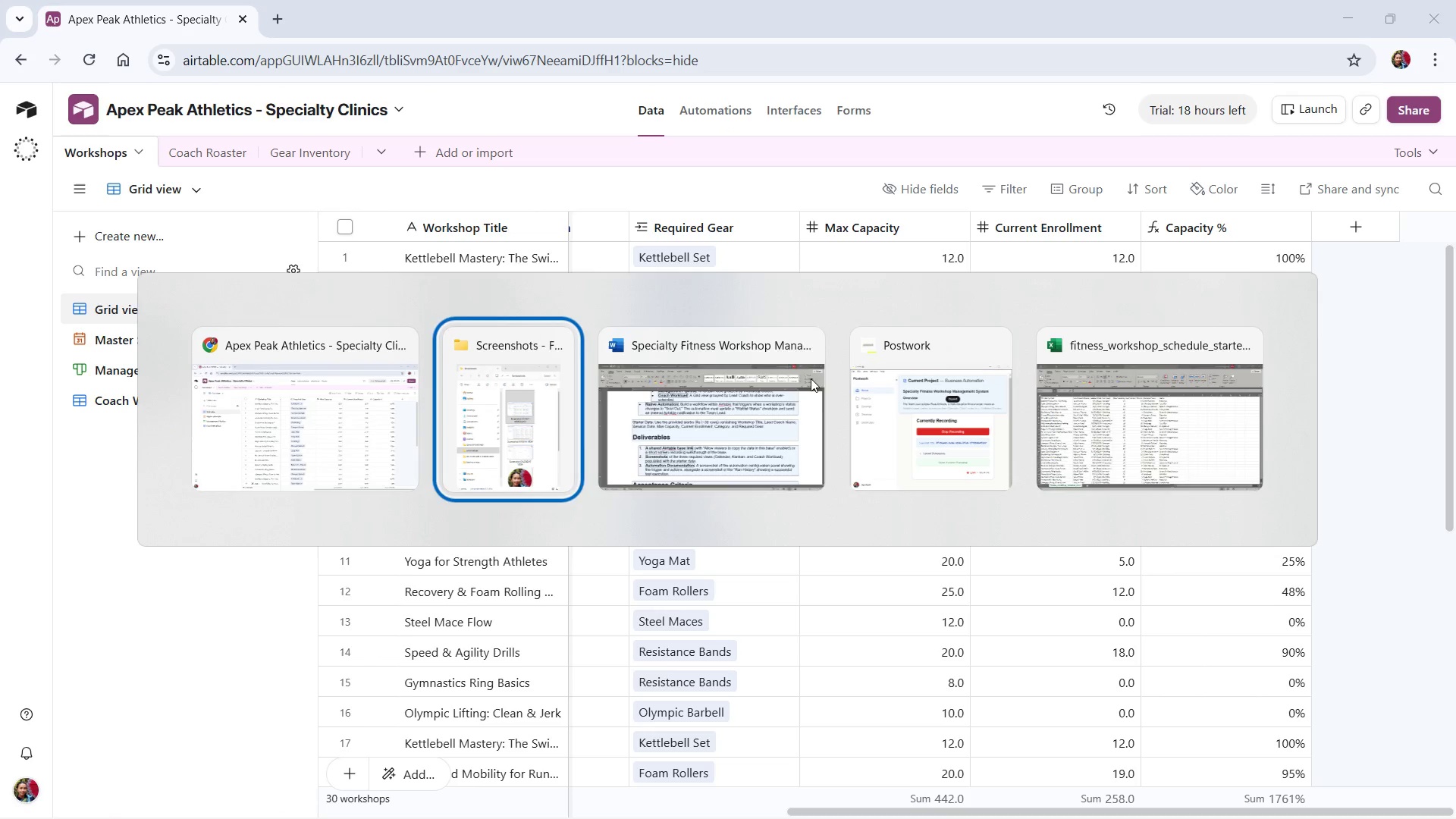 
key(Alt+Tab)
 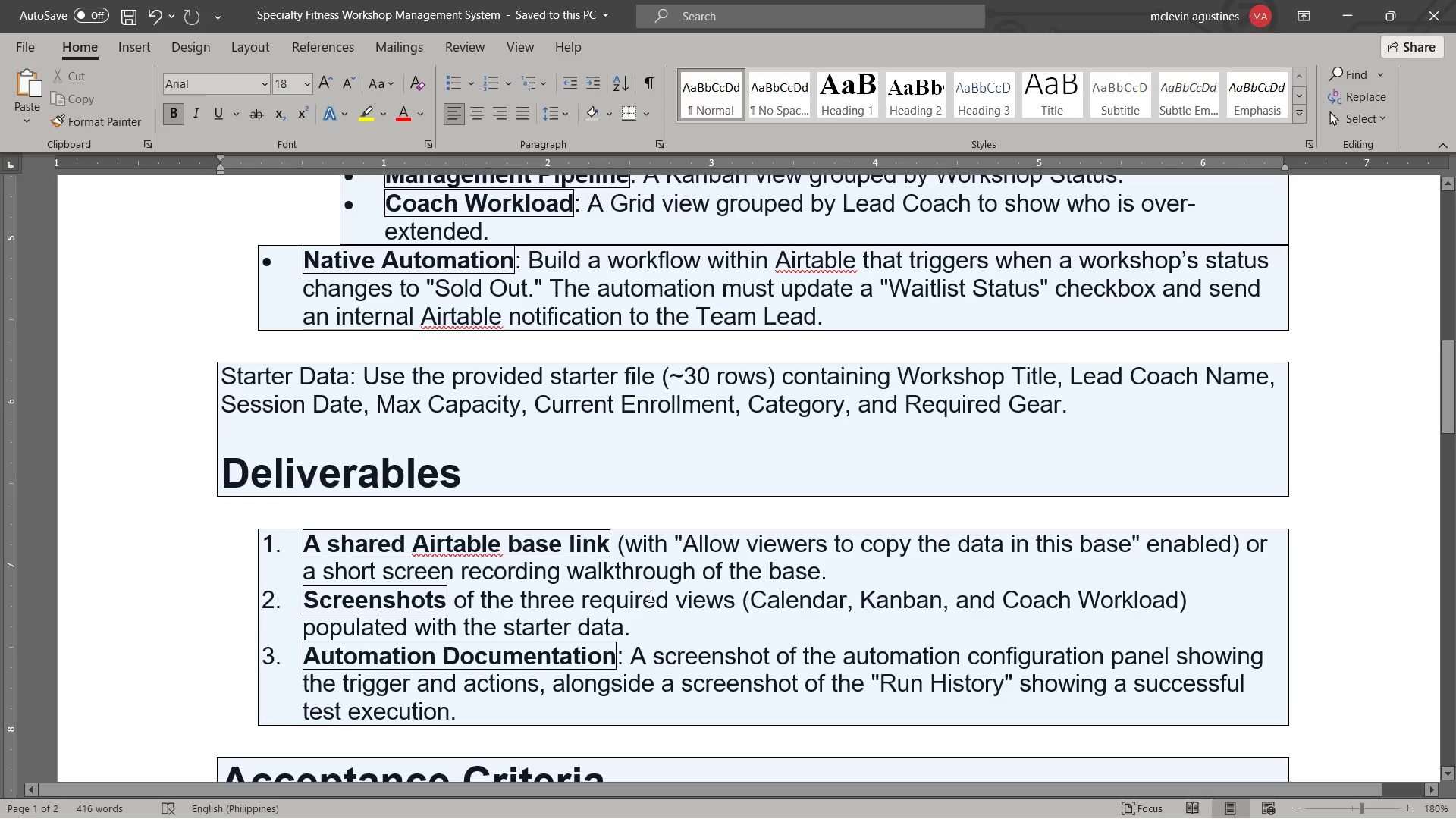 
wait(8.03)
 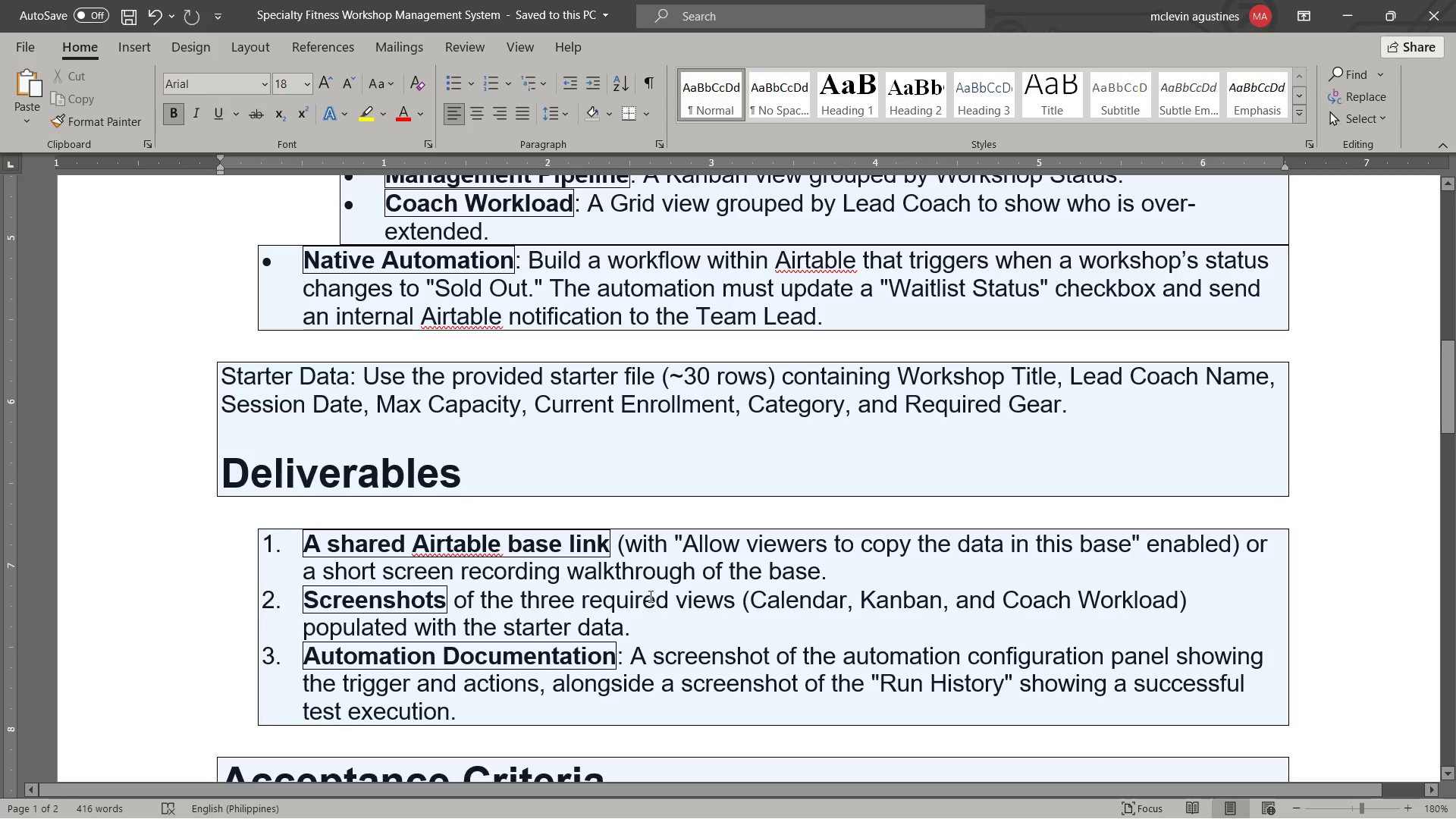 
key(Alt+AltLeft)
 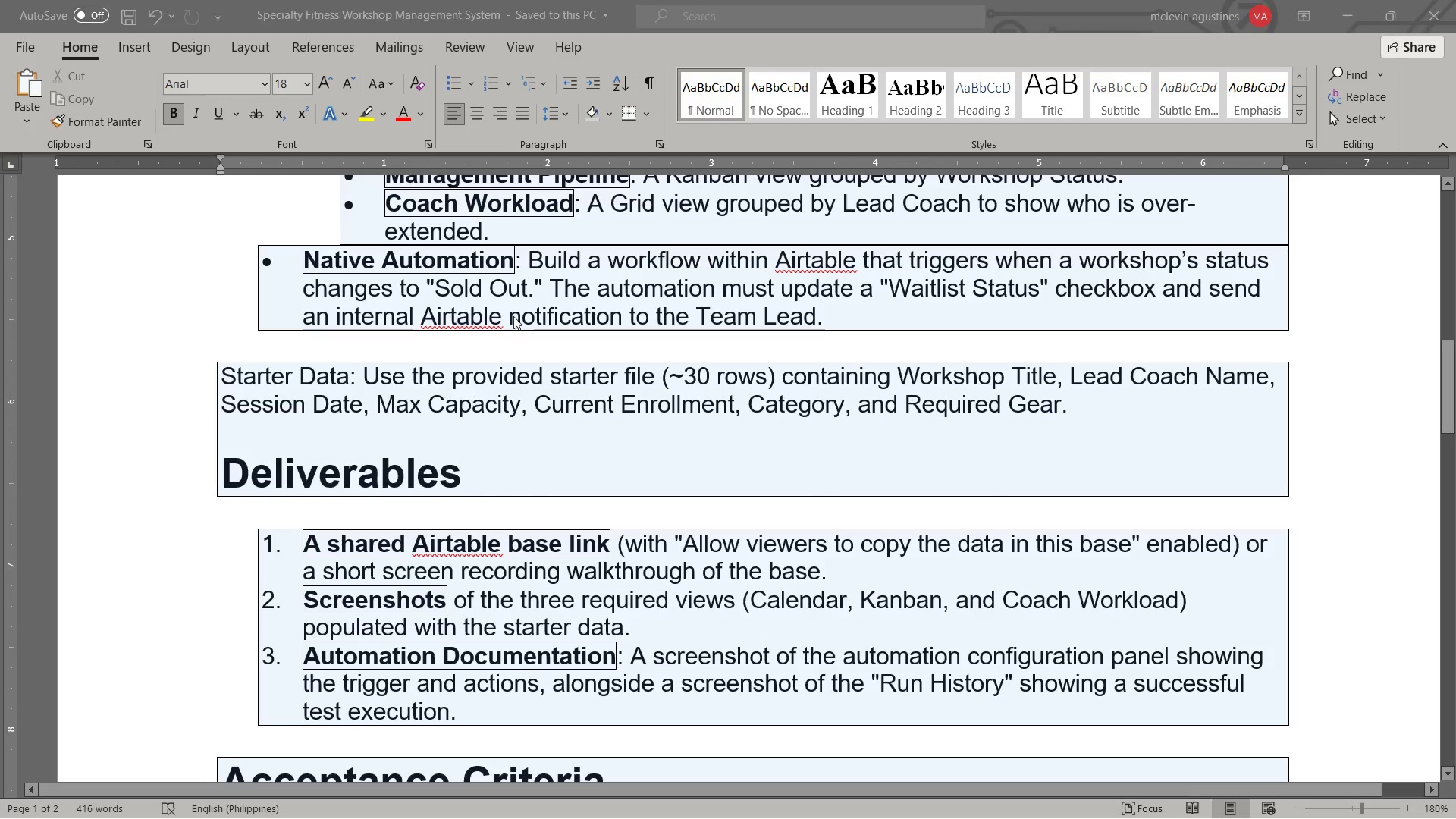 
key(Alt+Tab)
 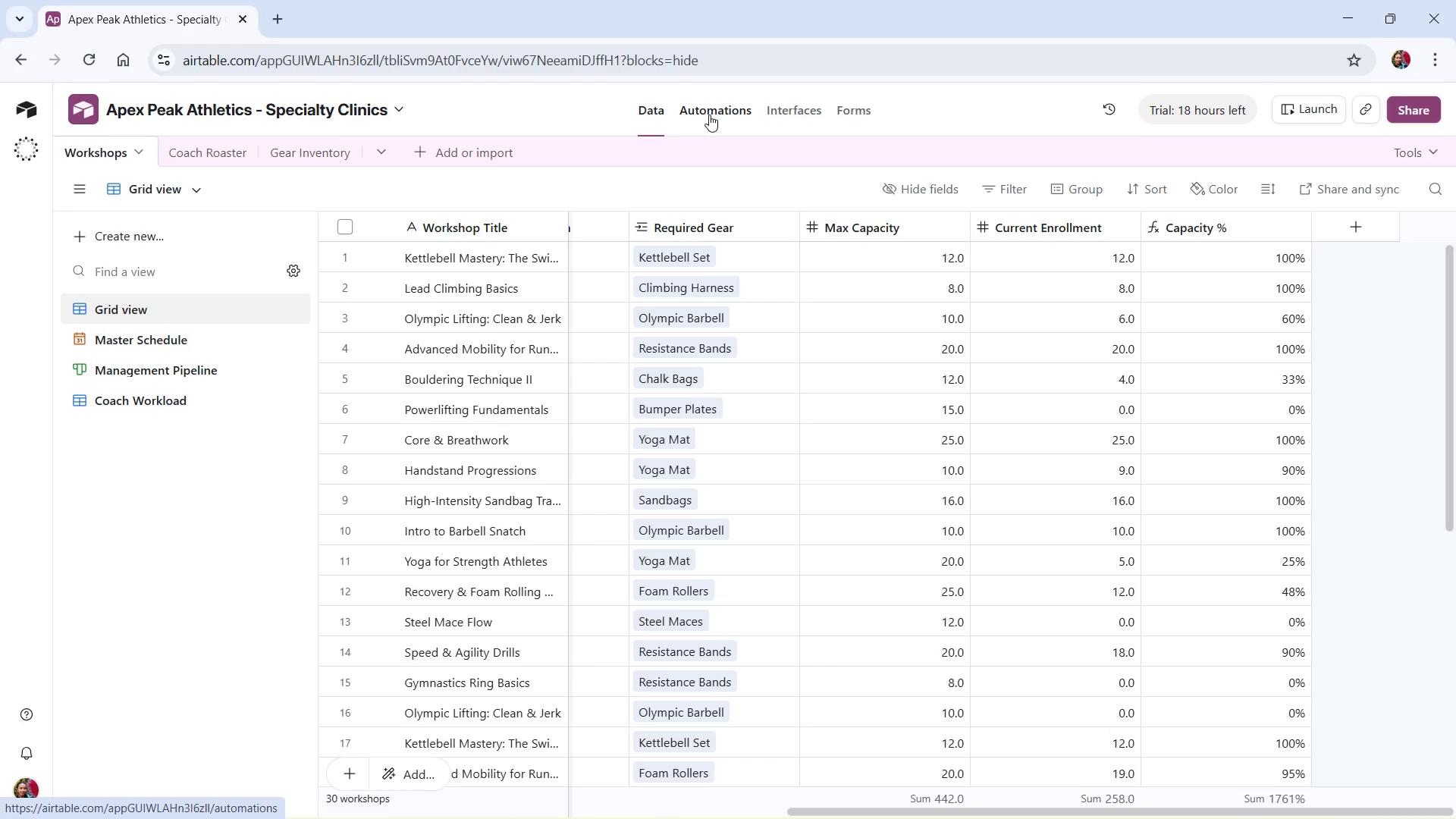 
left_click([709, 113])
 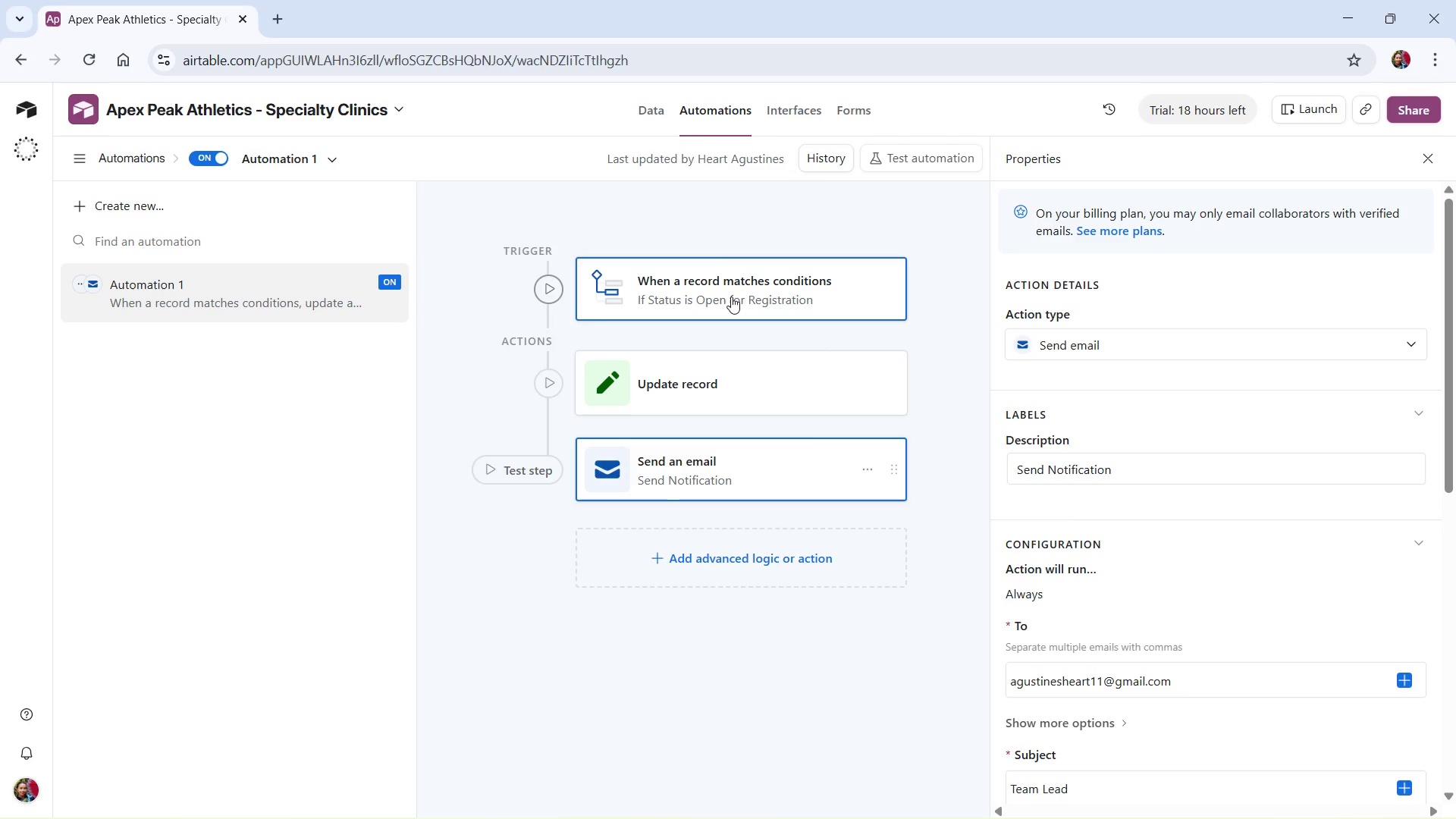 
wait(7.2)
 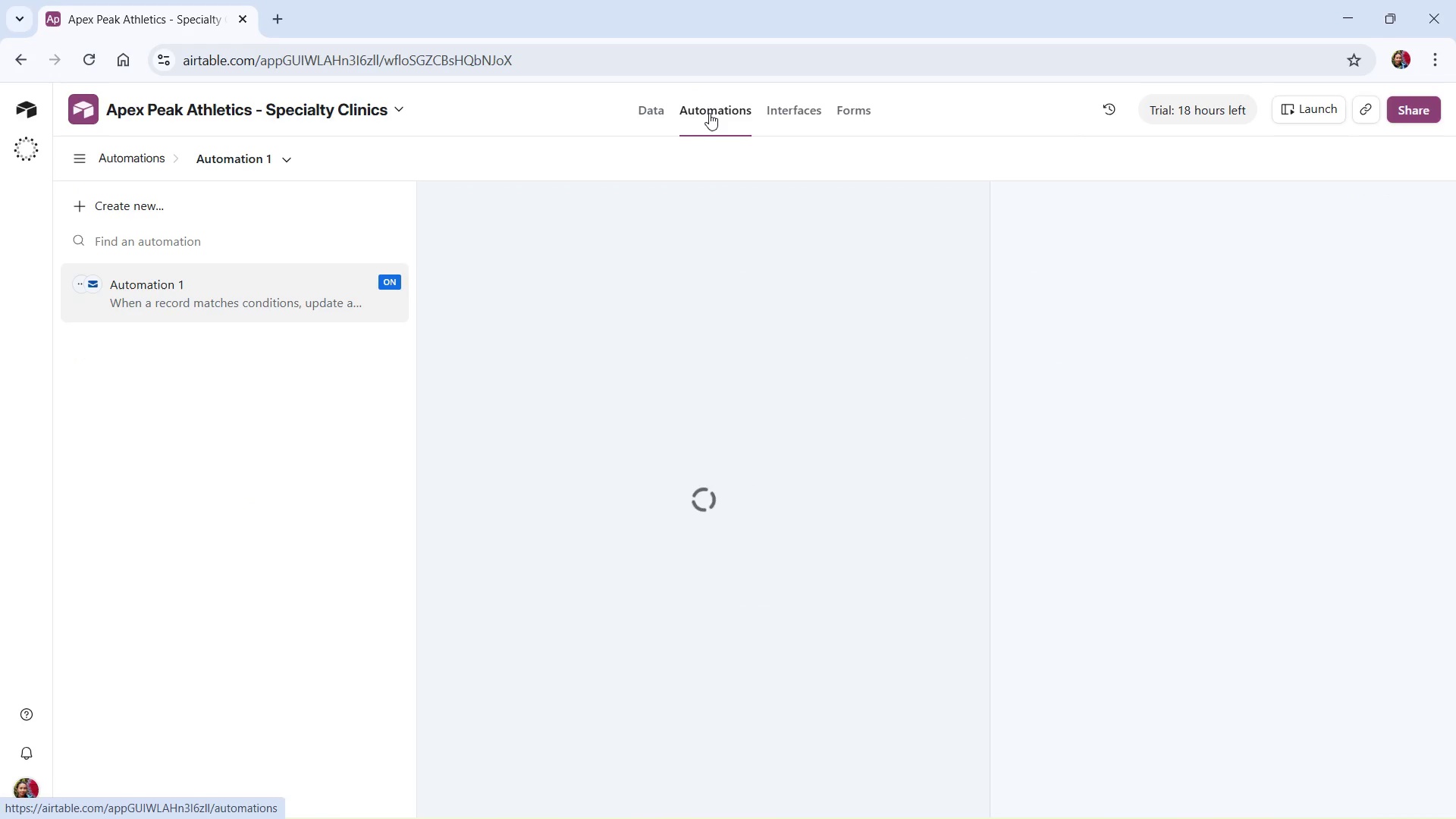 
key(Alt+AltLeft)
 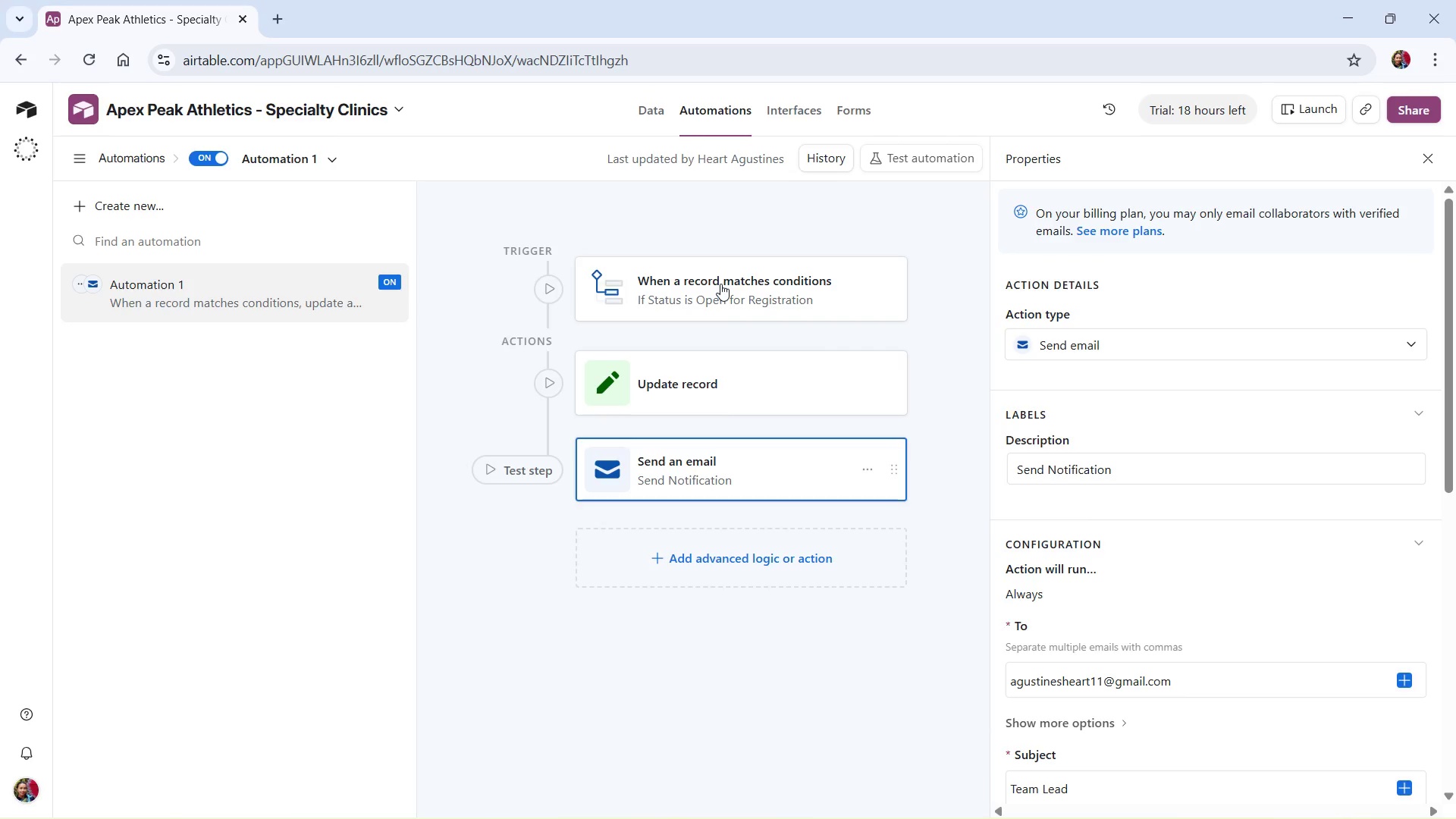 
key(Alt+Tab)
 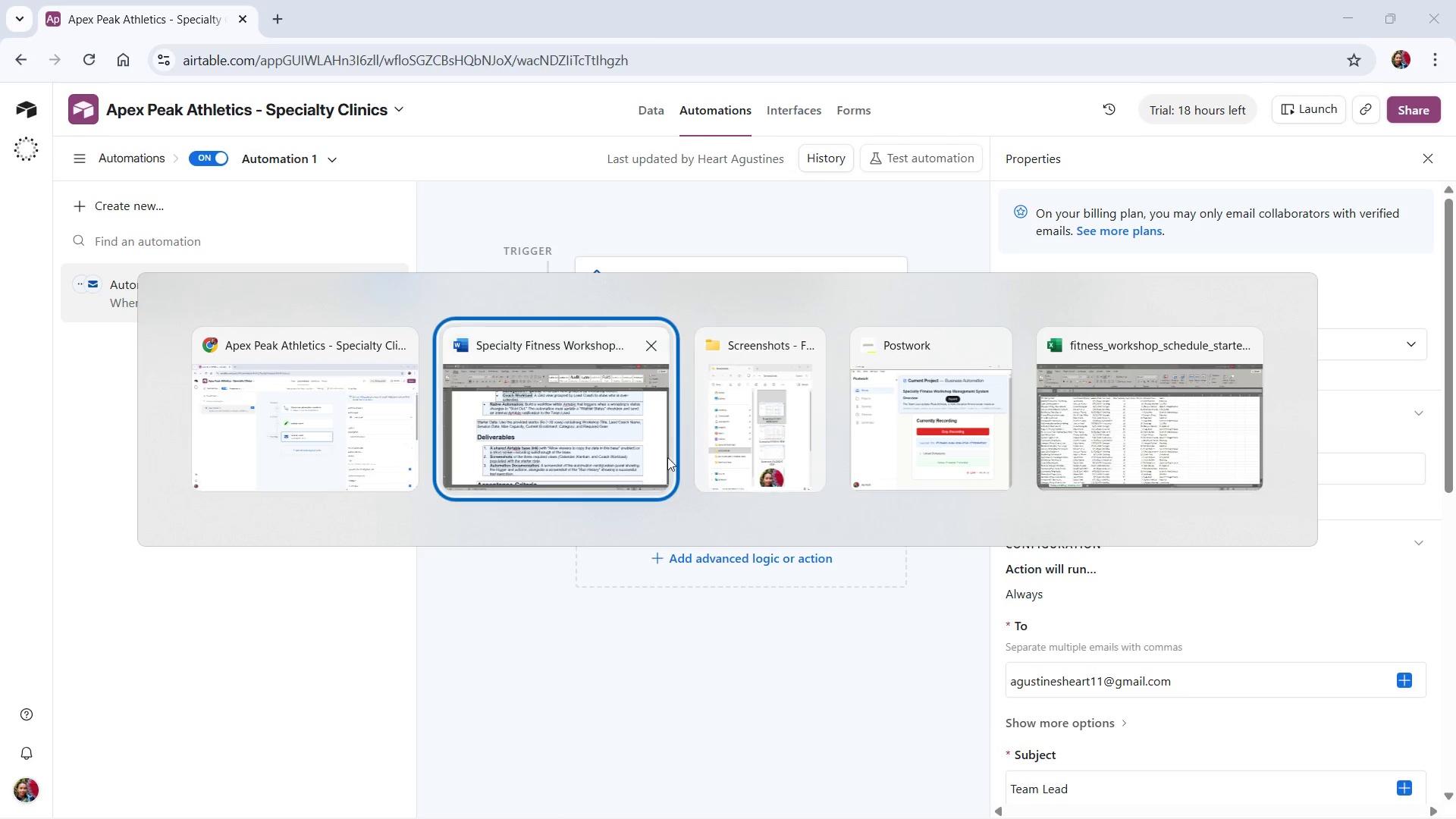 
left_click([607, 431])
 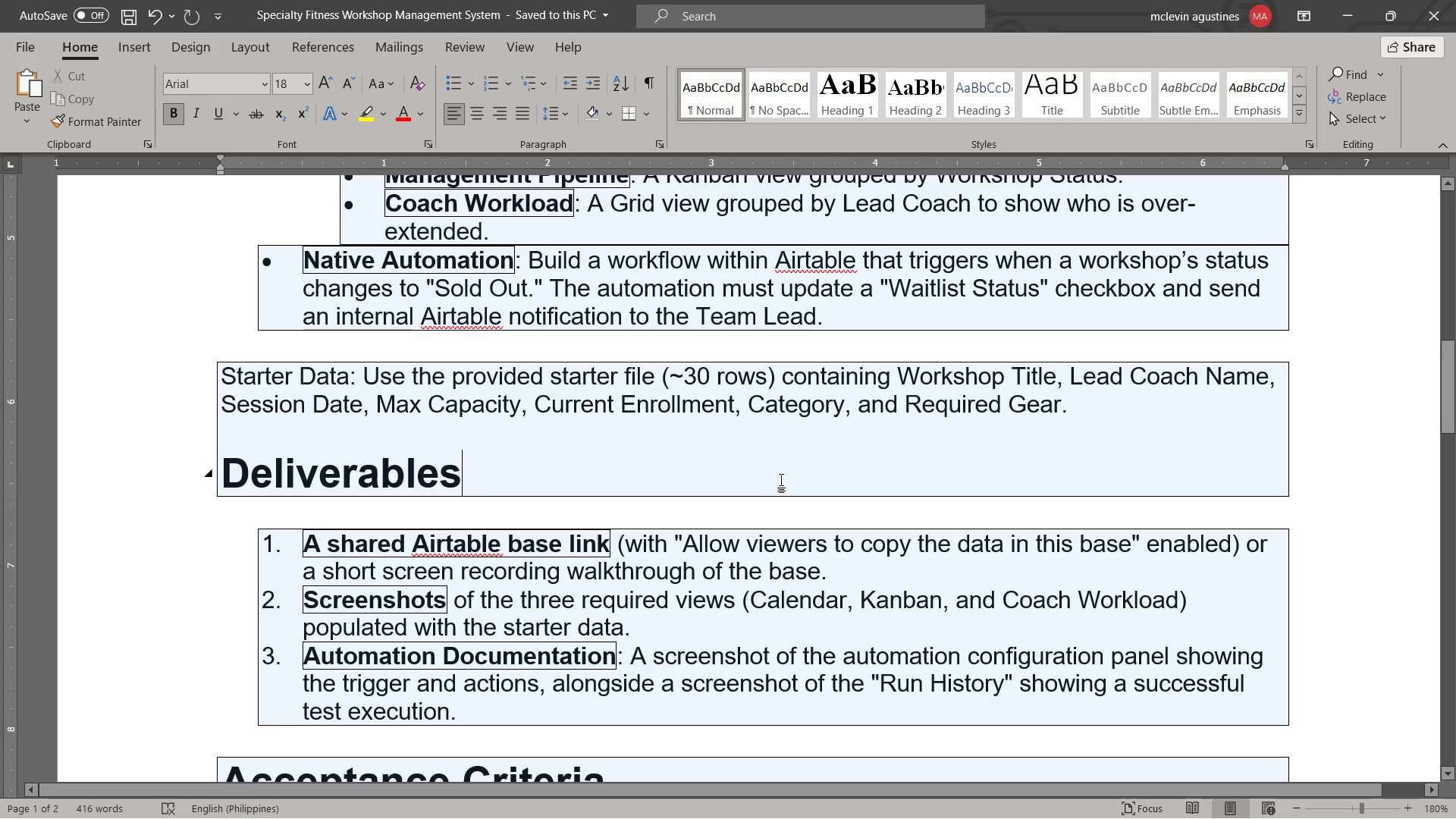 
wait(11.89)
 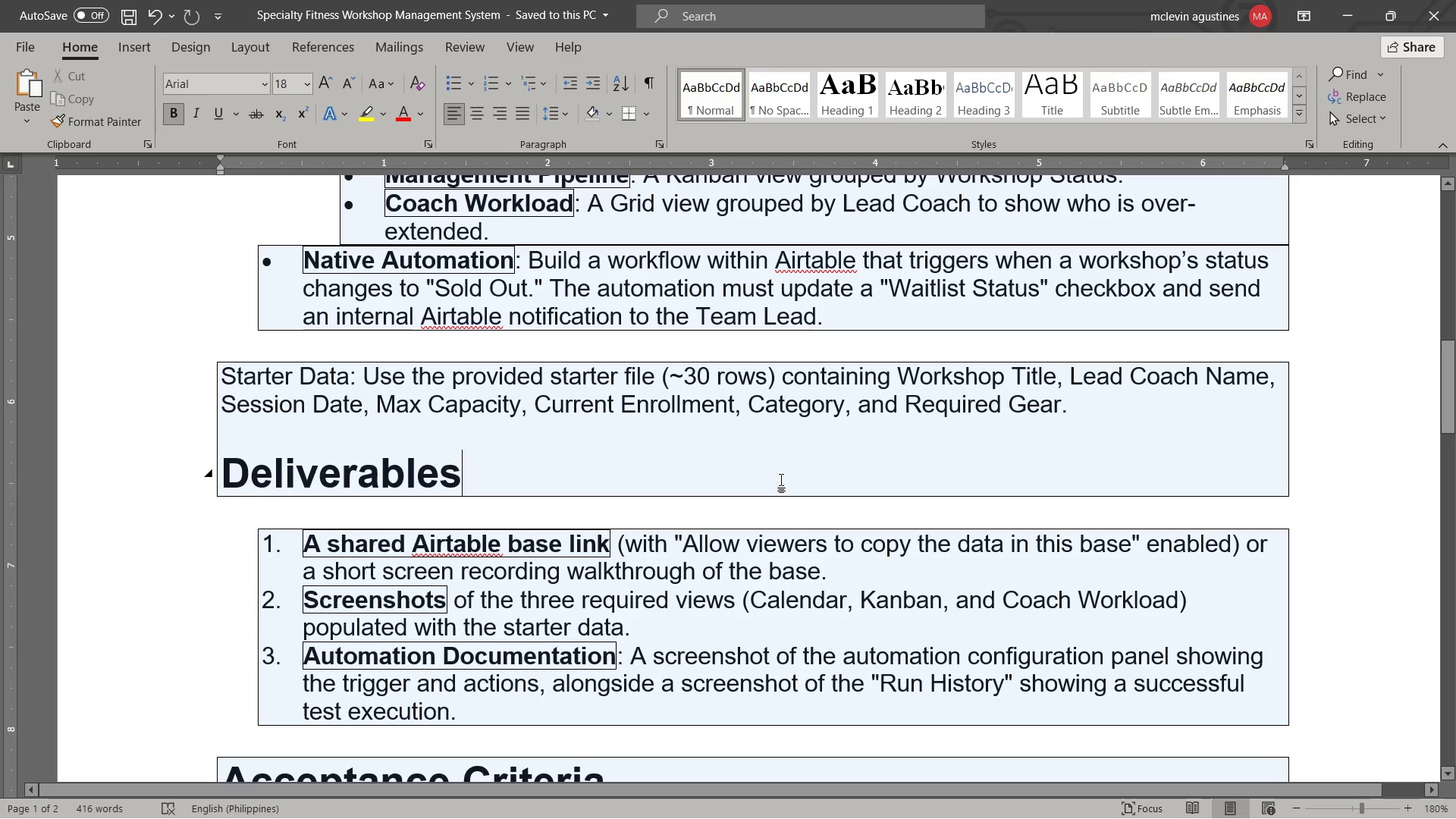 
key(Alt+AltLeft)
 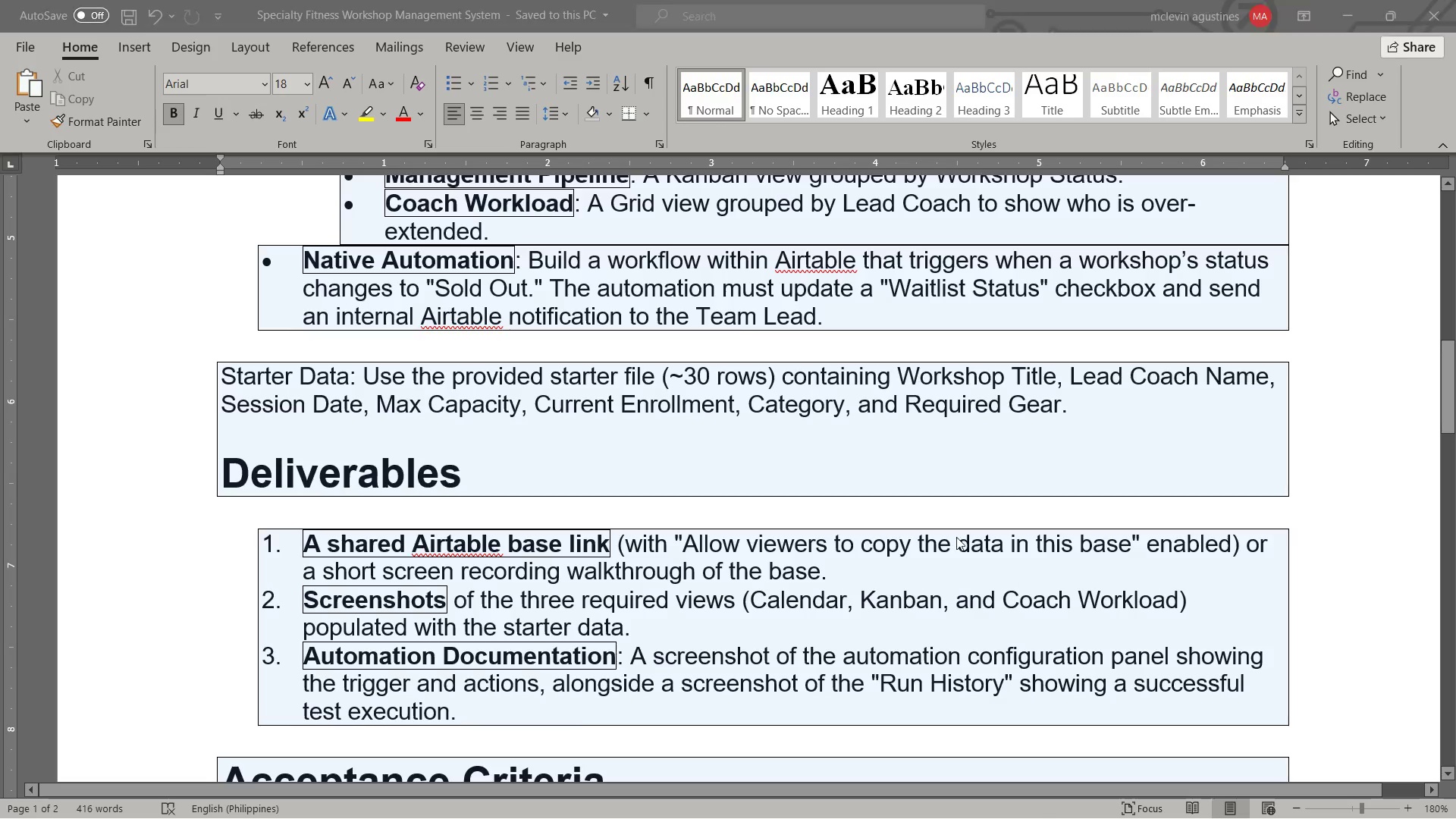 
key(Alt+Tab)
 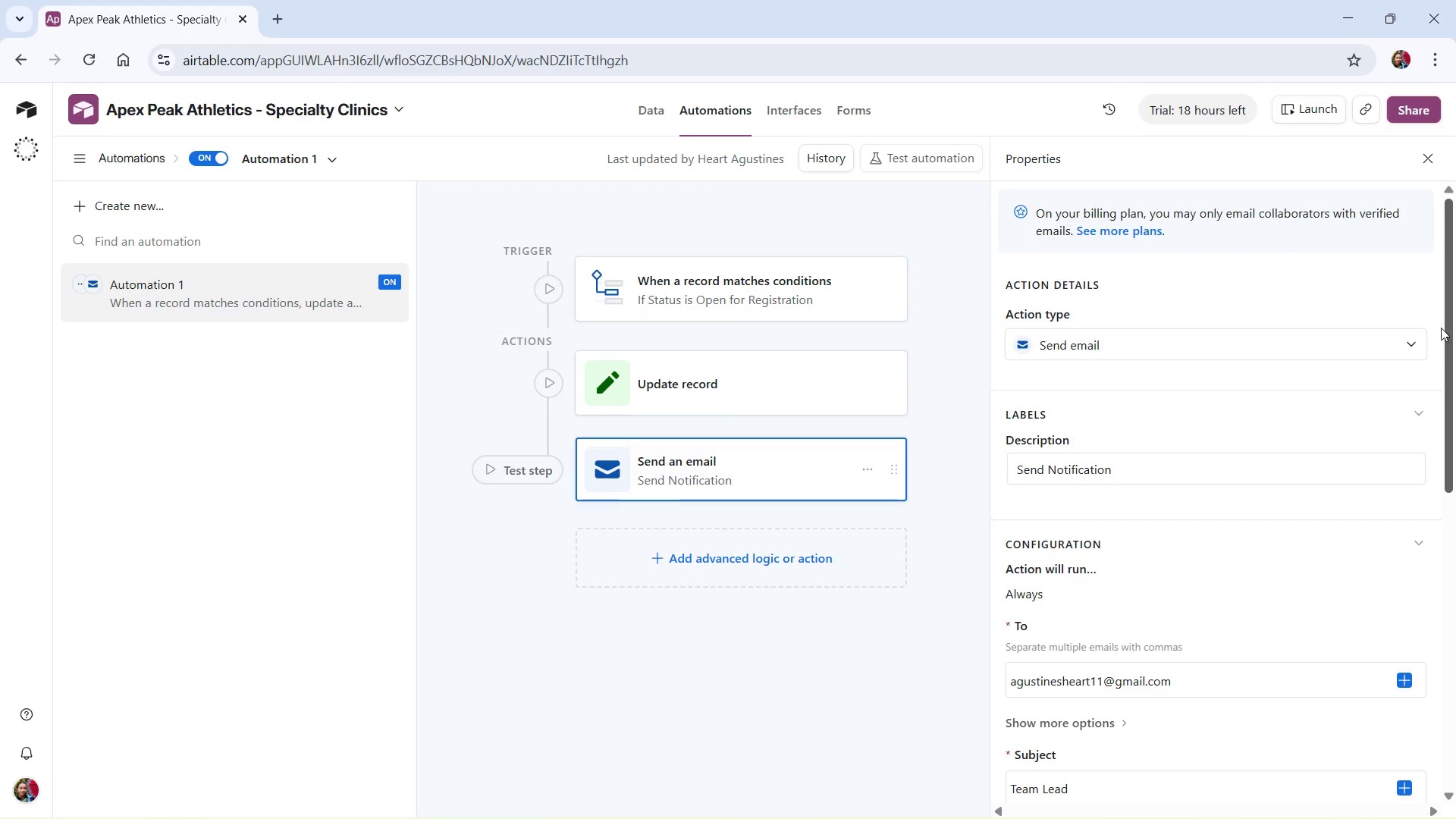 
left_click_drag(start_coordinate=[1452, 332], to_coordinate=[1455, 253])
 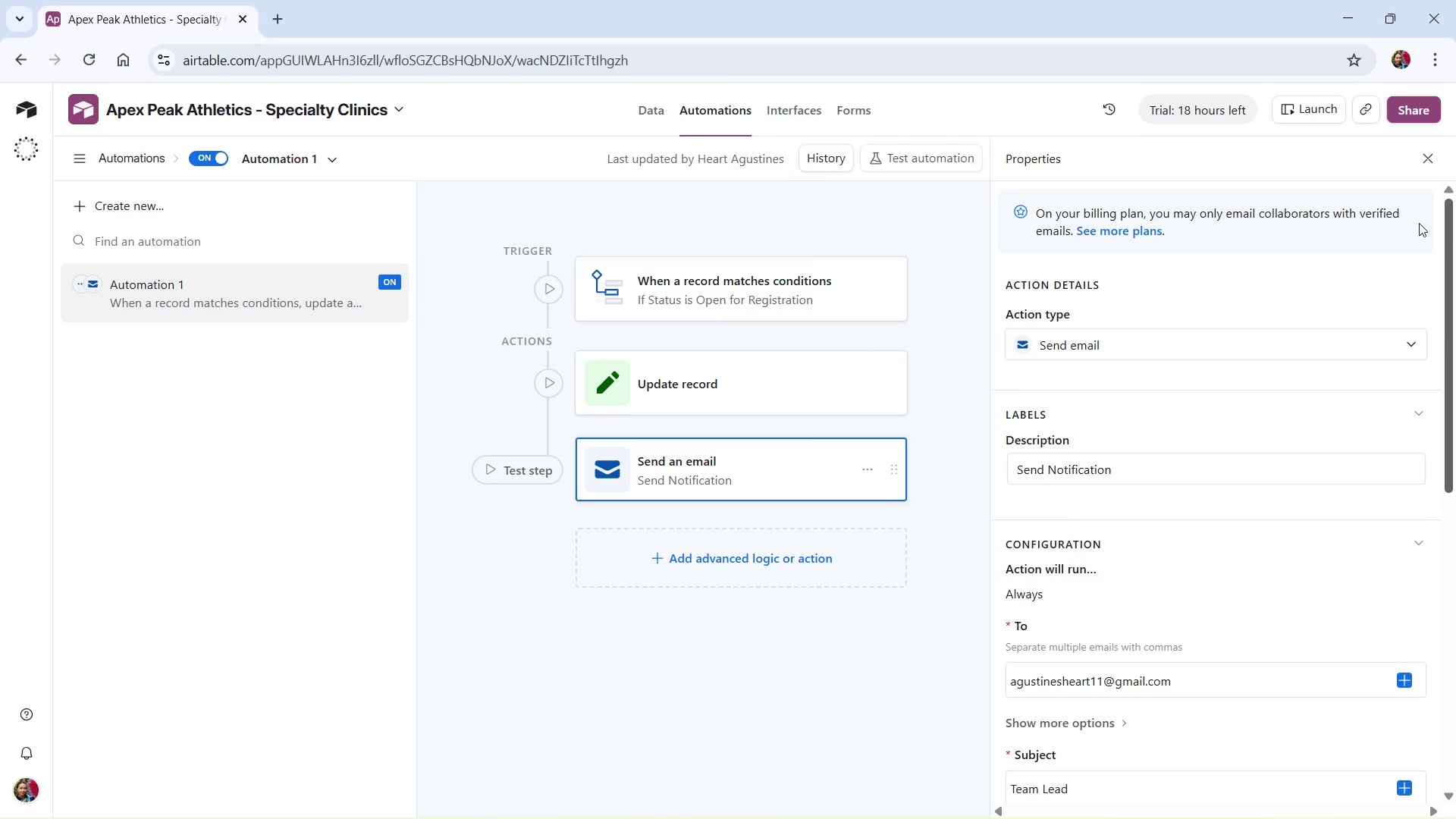 
key(PrintScreen)
 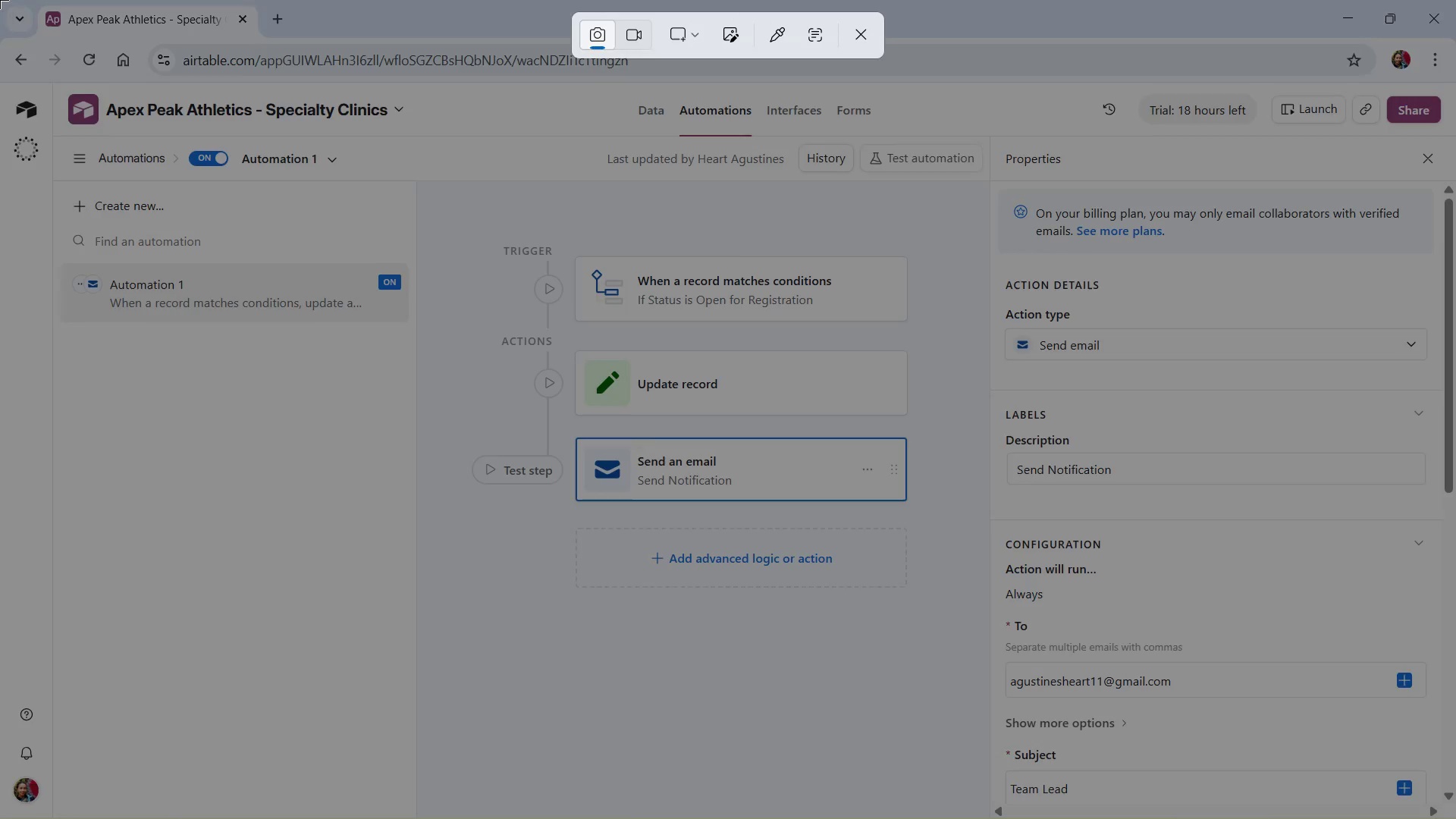 
left_click_drag(start_coordinate=[0, 0], to_coordinate=[1455, 818])
 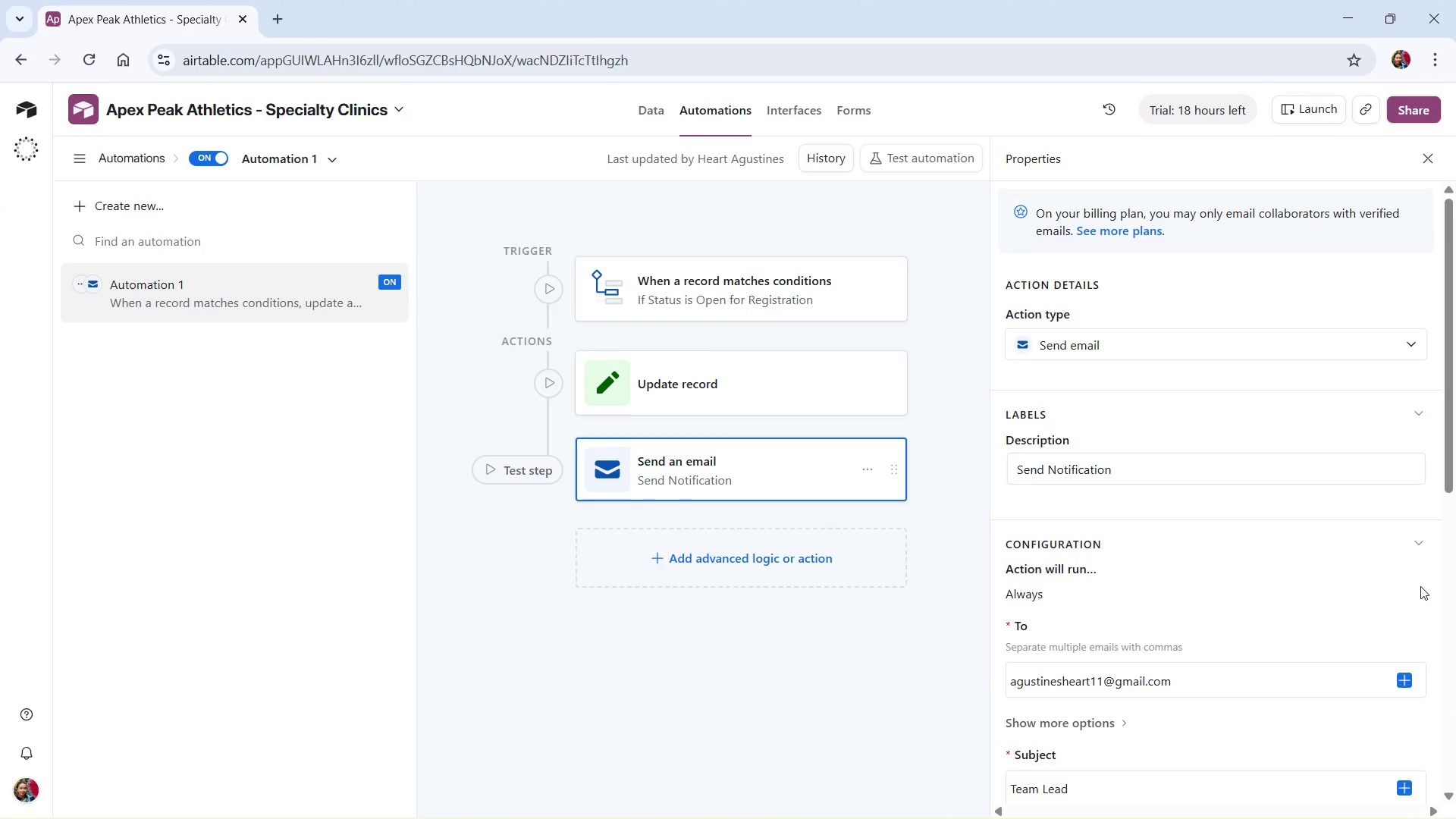 
scroll: coordinate [1420, 577], scroll_direction: down, amount: 2.0
 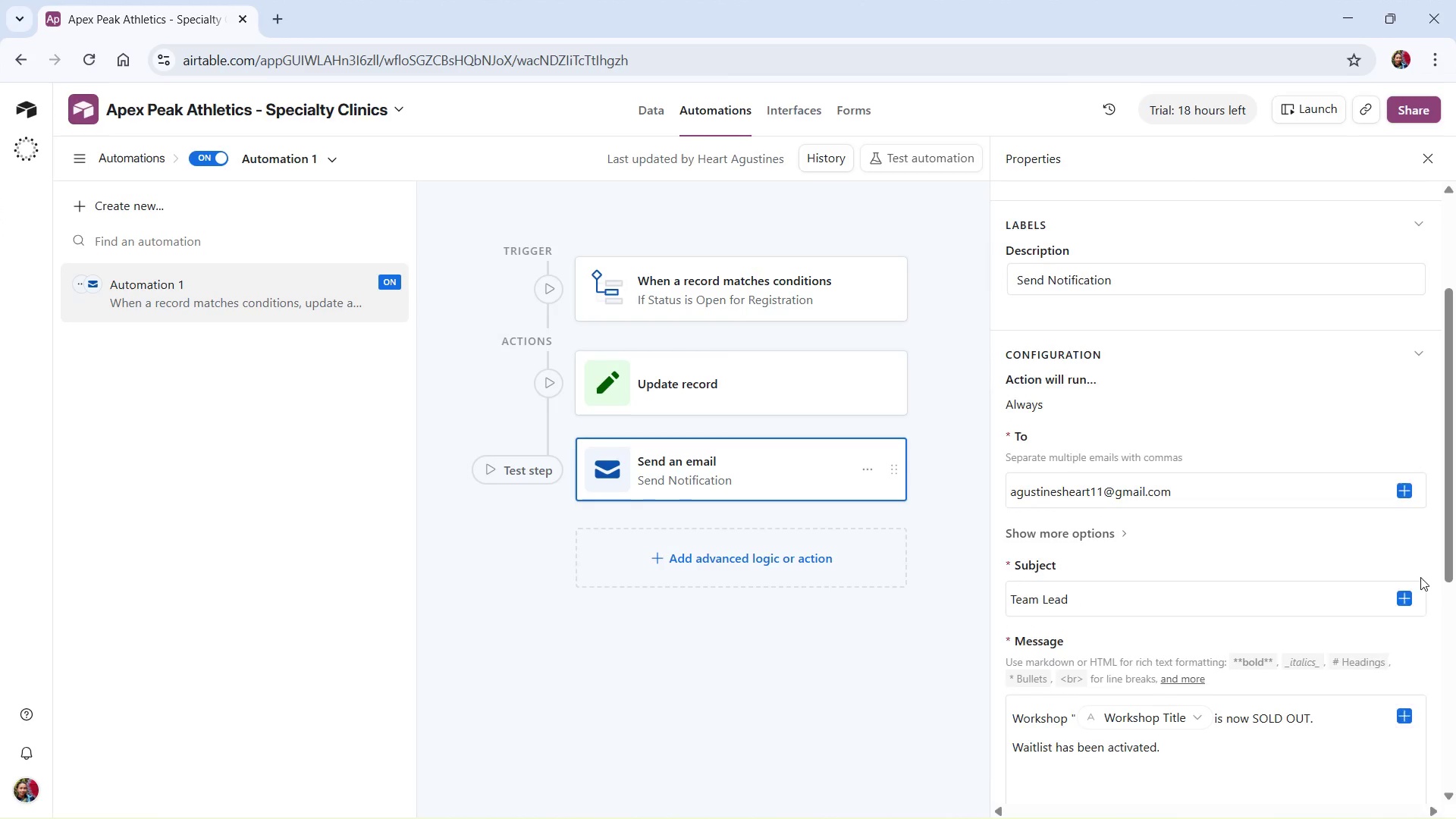 
scroll: coordinate [1373, 544], scroll_direction: up, amount: 8.0
 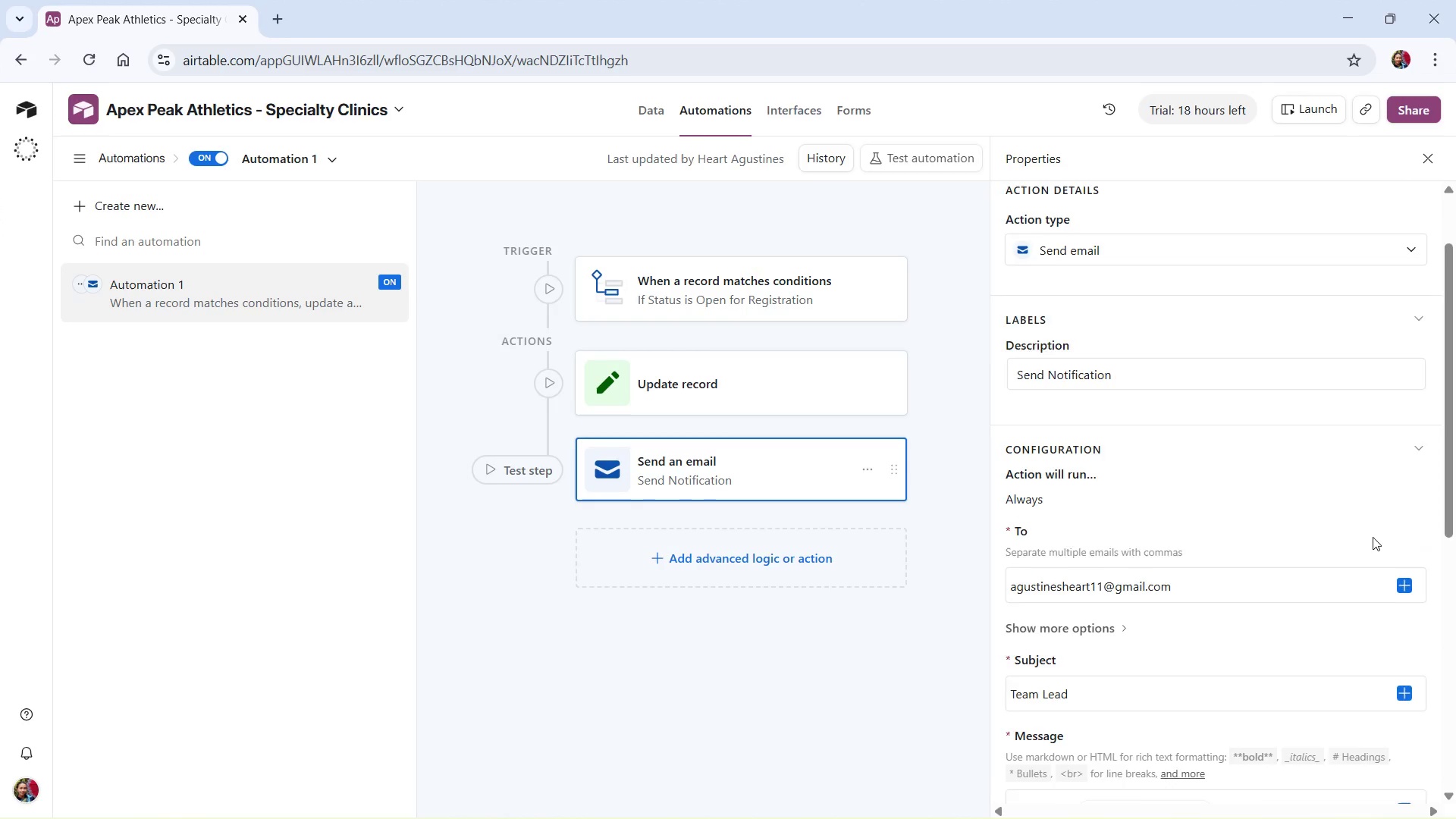 
scroll: coordinate [1345, 521], scroll_direction: down, amount: 6.0
 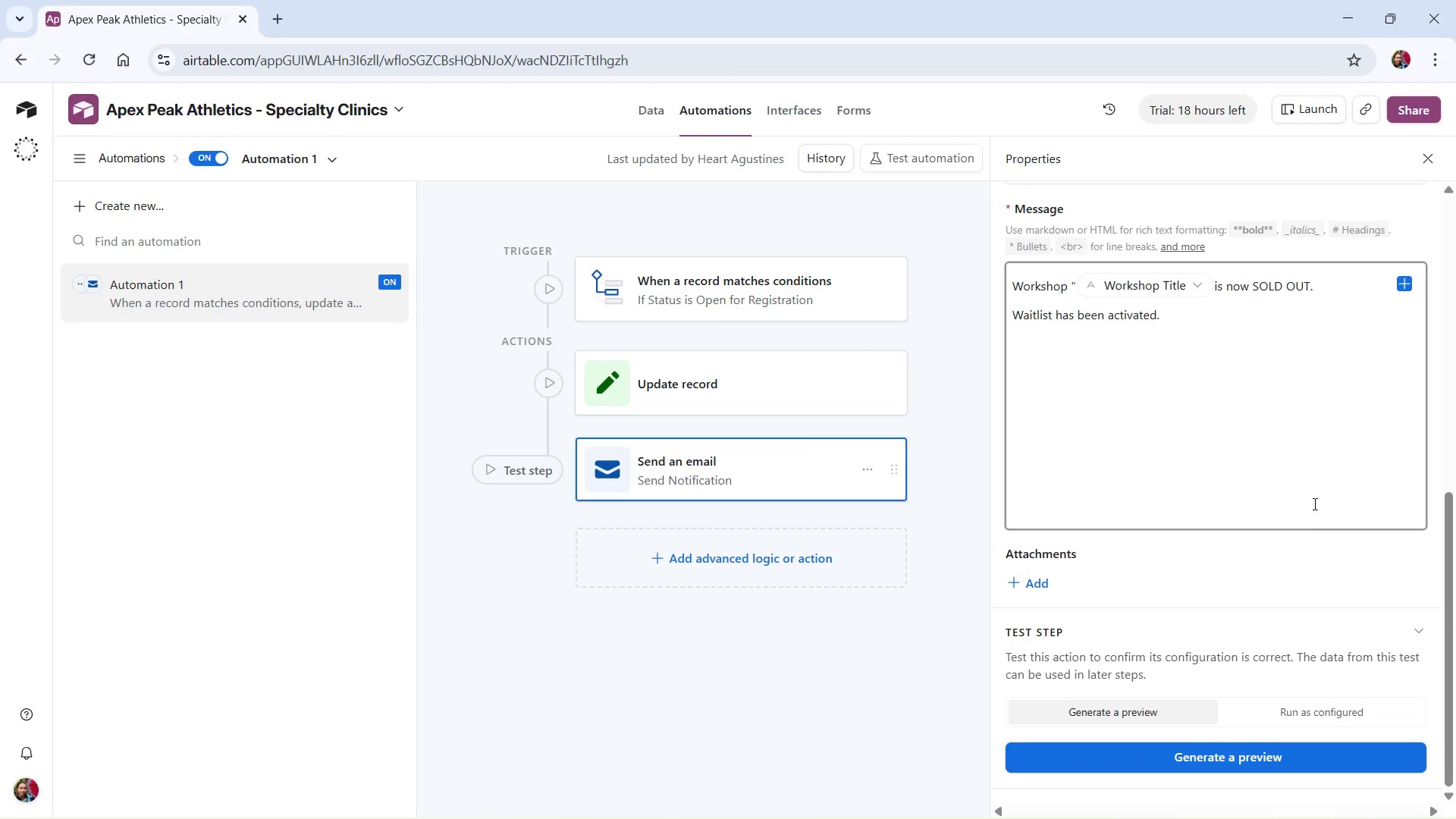 
key(PrintScreen)
 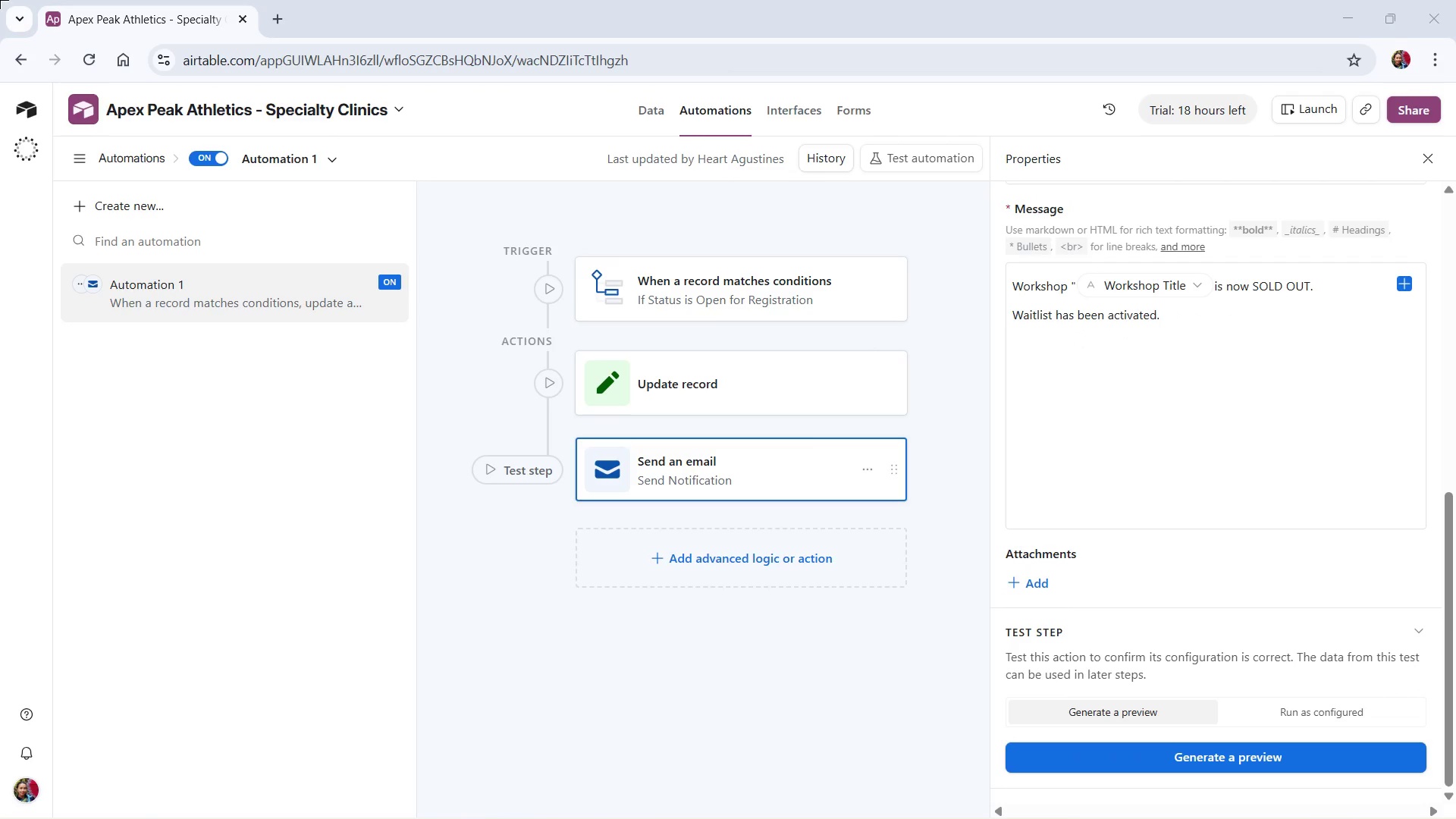 
left_click_drag(start_coordinate=[0, 0], to_coordinate=[1455, 818])
 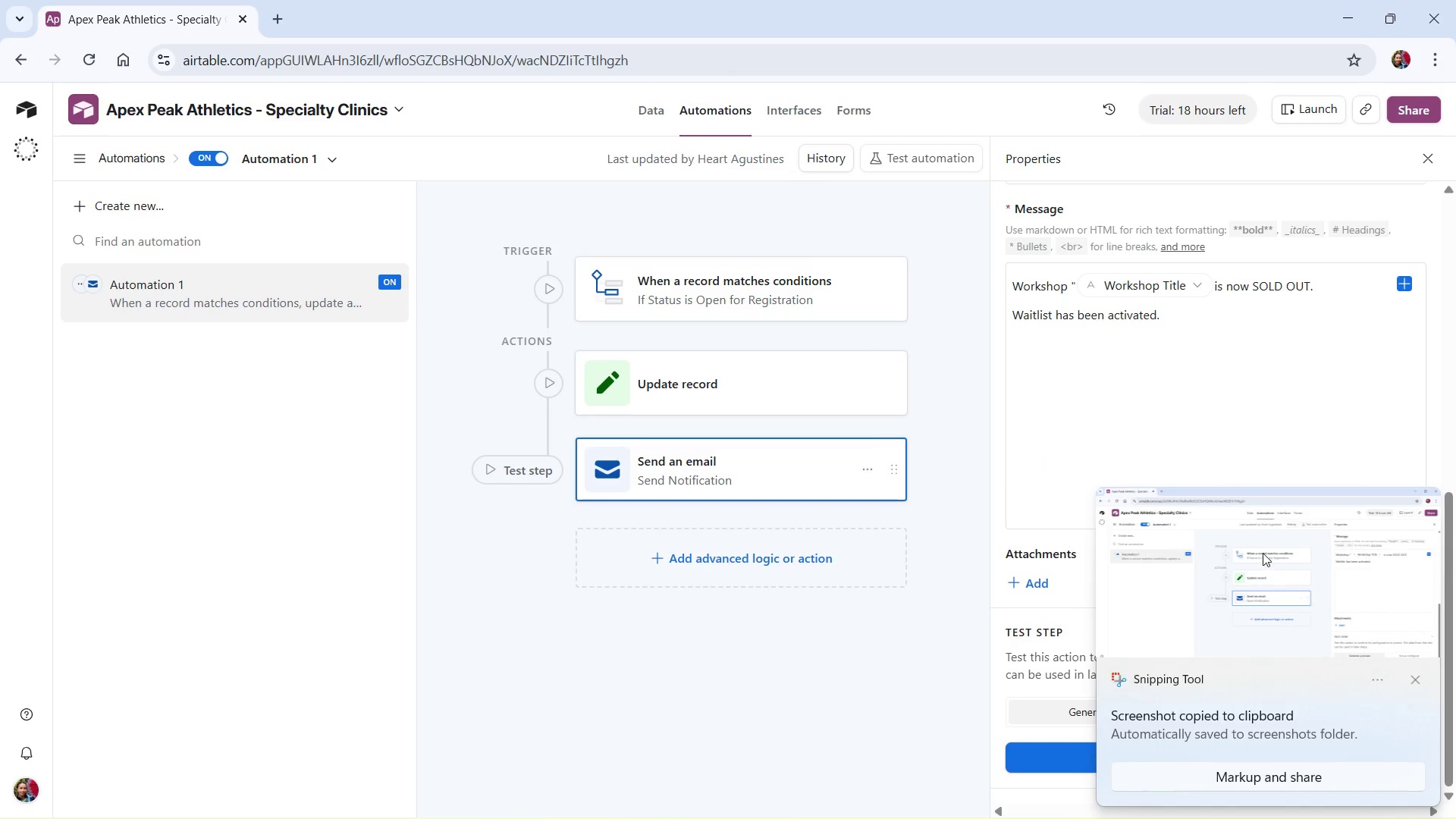 
left_click([1417, 681])